 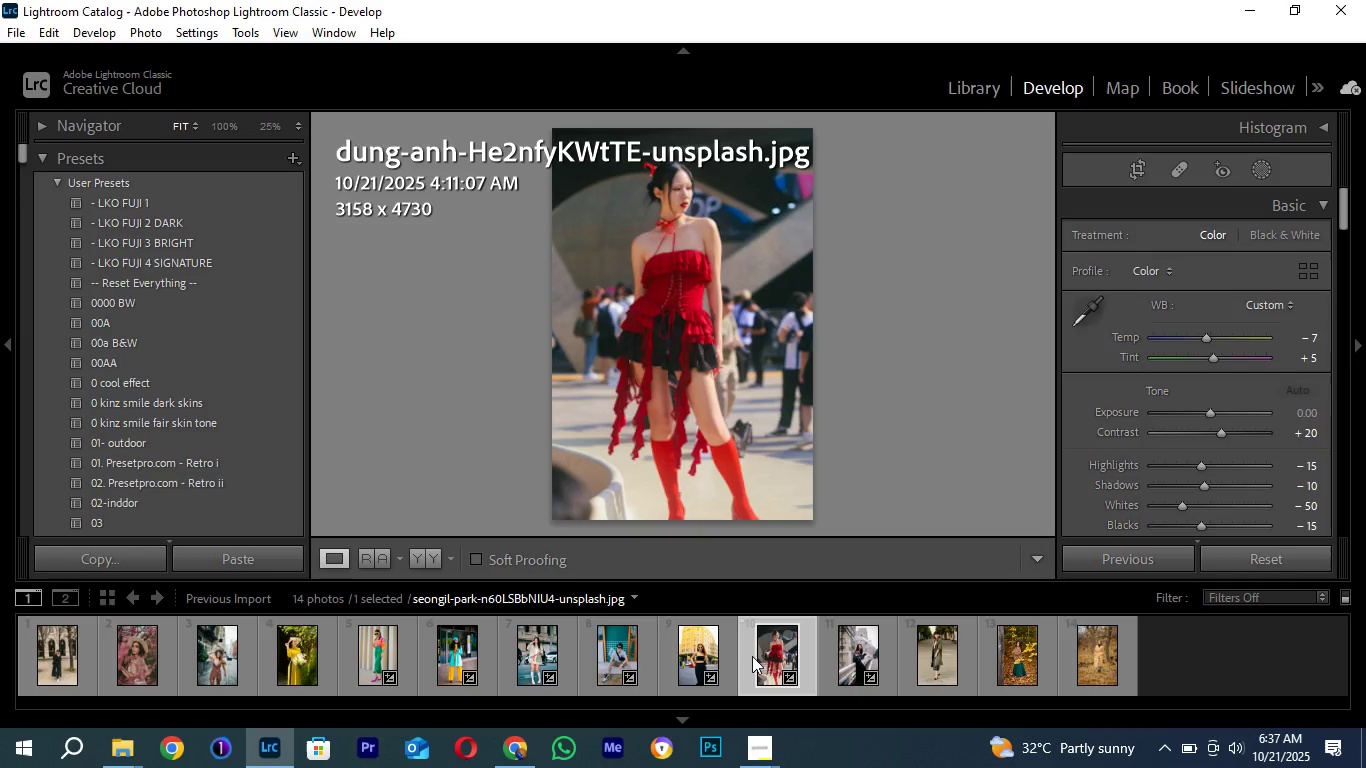 
left_click([1205, 489])
 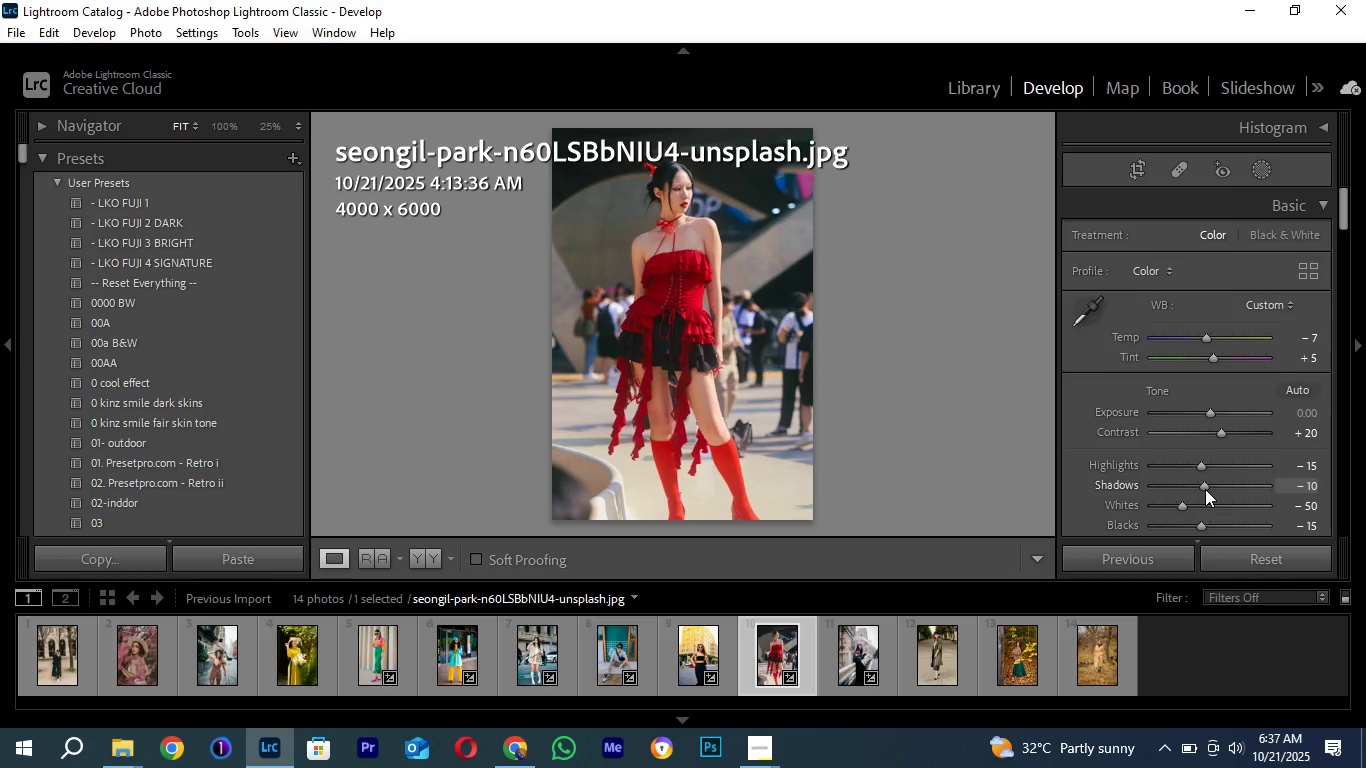 
scroll: coordinate [1205, 479], scroll_direction: up, amount: 7.0
 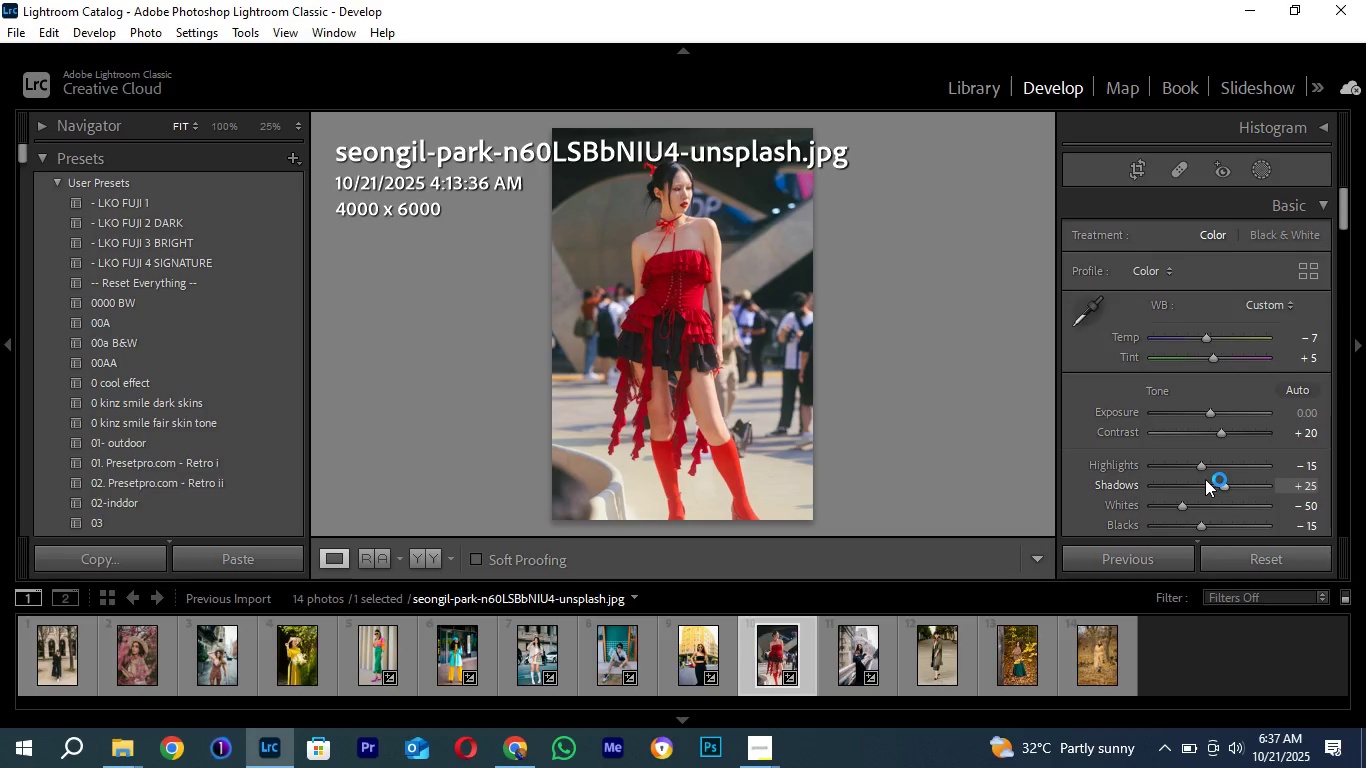 
scroll: coordinate [1204, 480], scroll_direction: down, amount: 1.0
 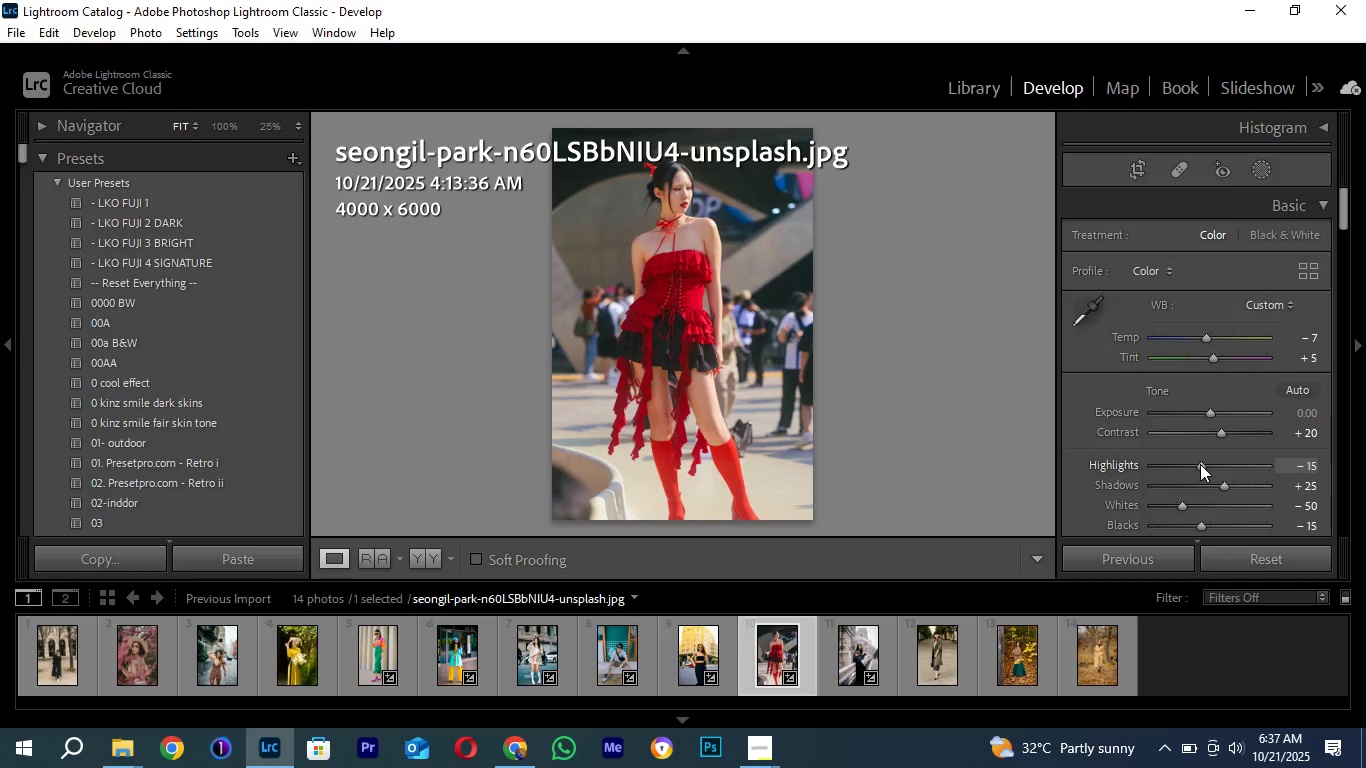 
left_click([1200, 464])
 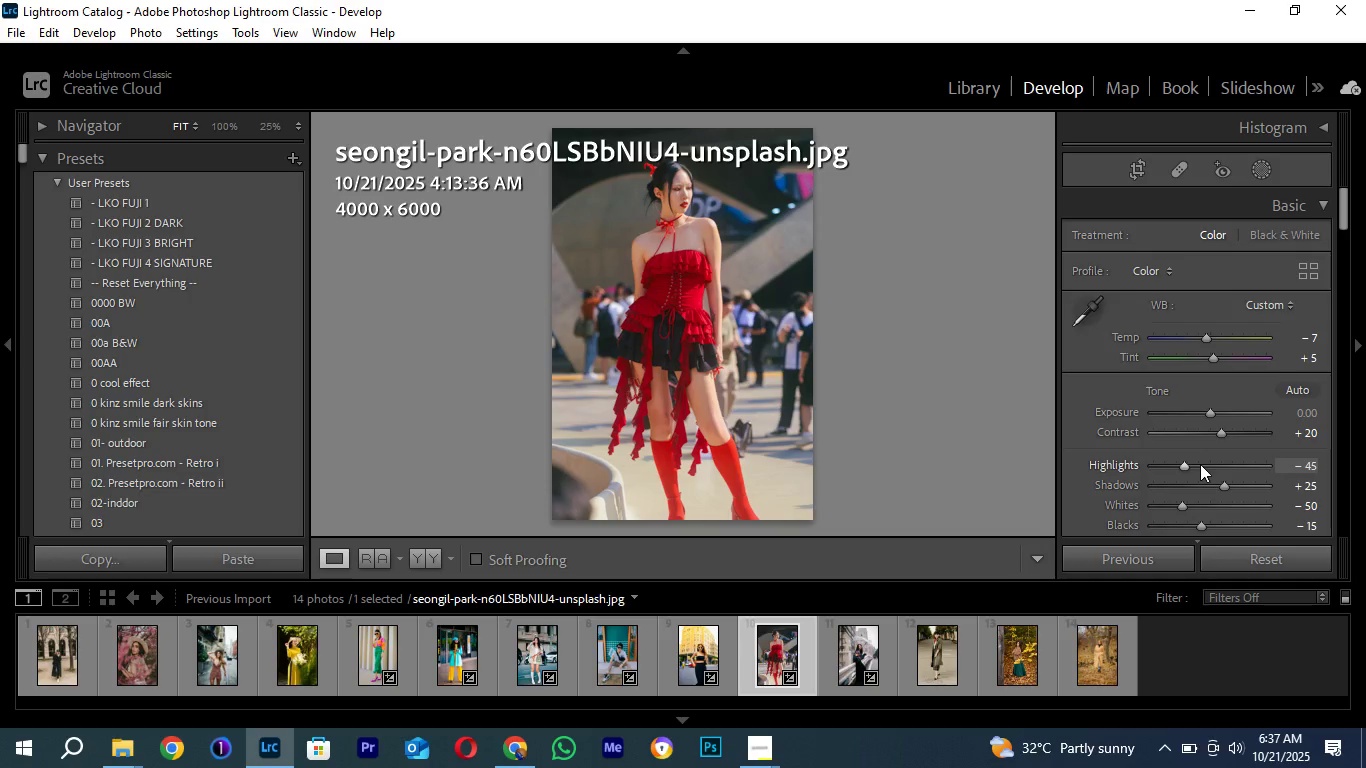 
scroll: coordinate [1200, 464], scroll_direction: down, amount: 14.0
 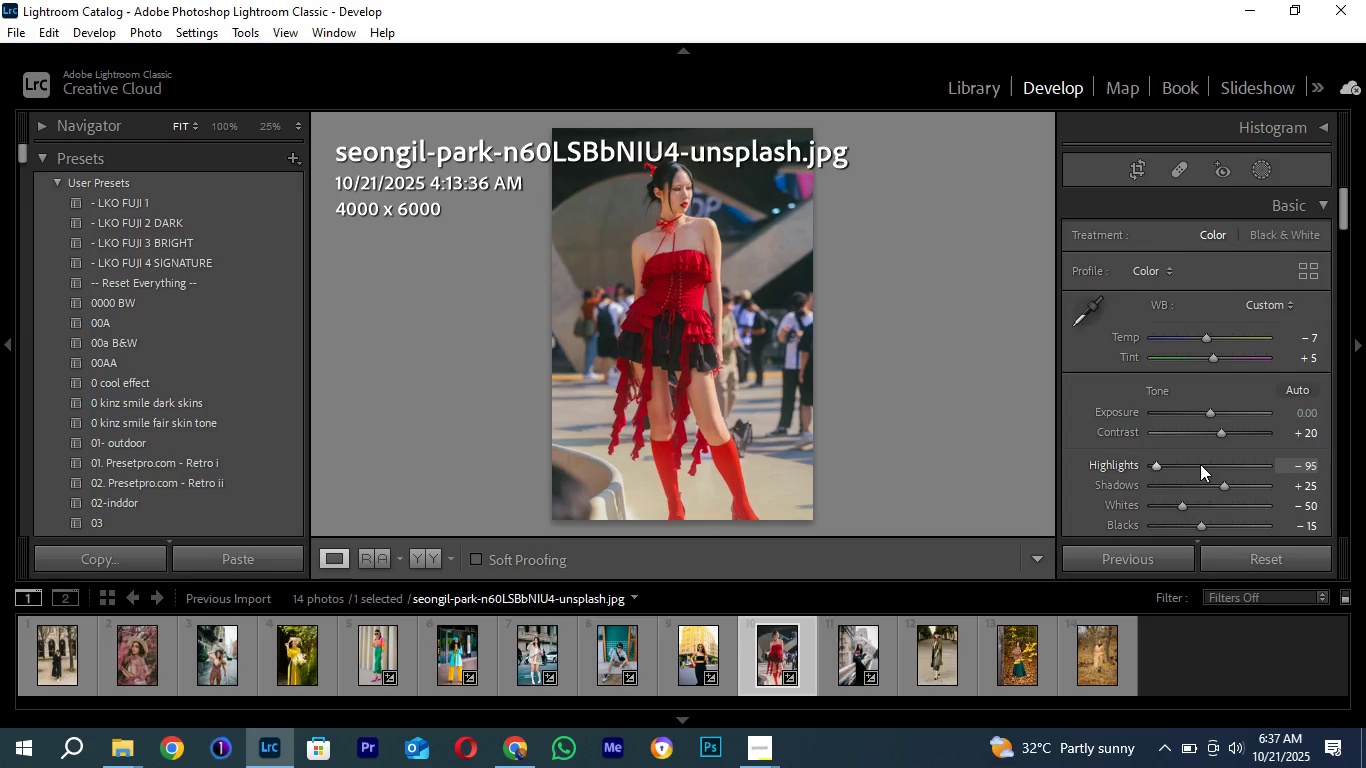 
scroll: coordinate [1200, 464], scroll_direction: up, amount: 3.0
 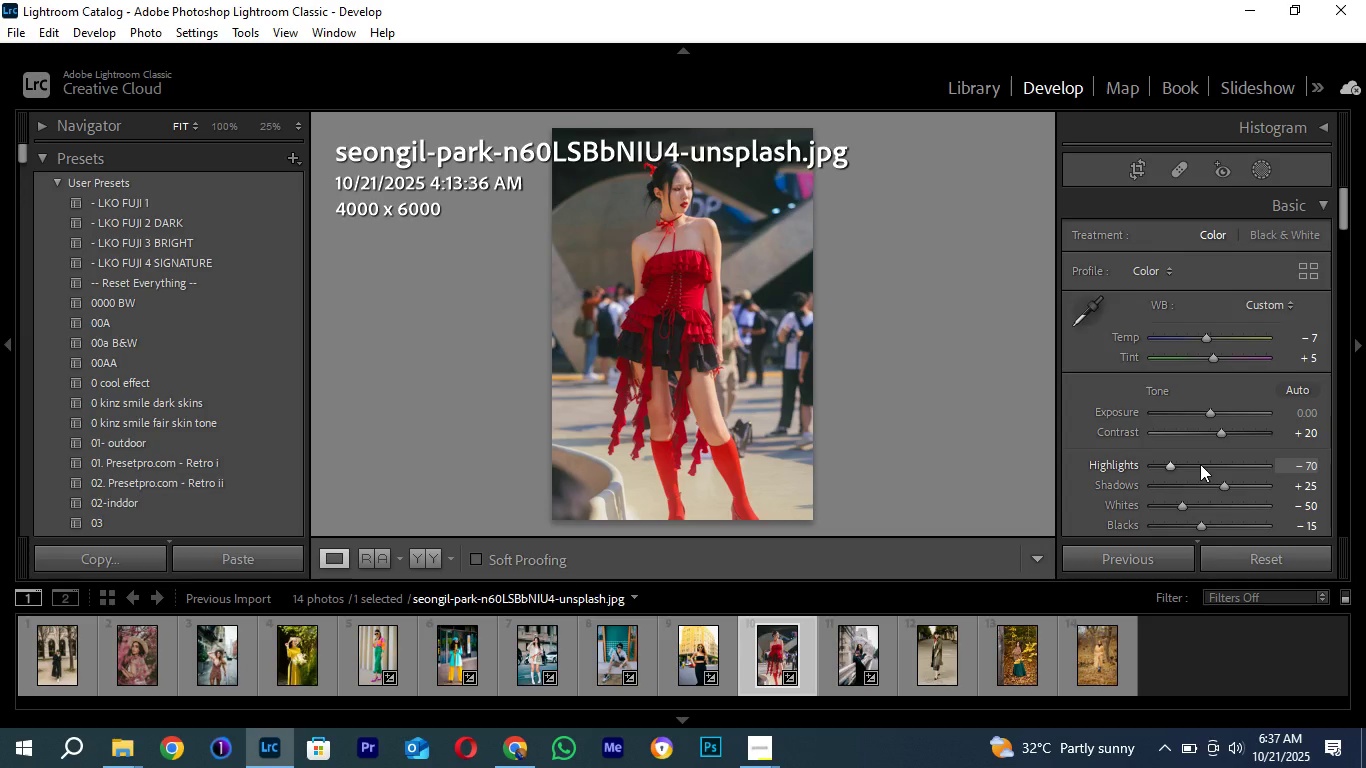 
scroll: coordinate [1200, 464], scroll_direction: down, amount: 2.0
 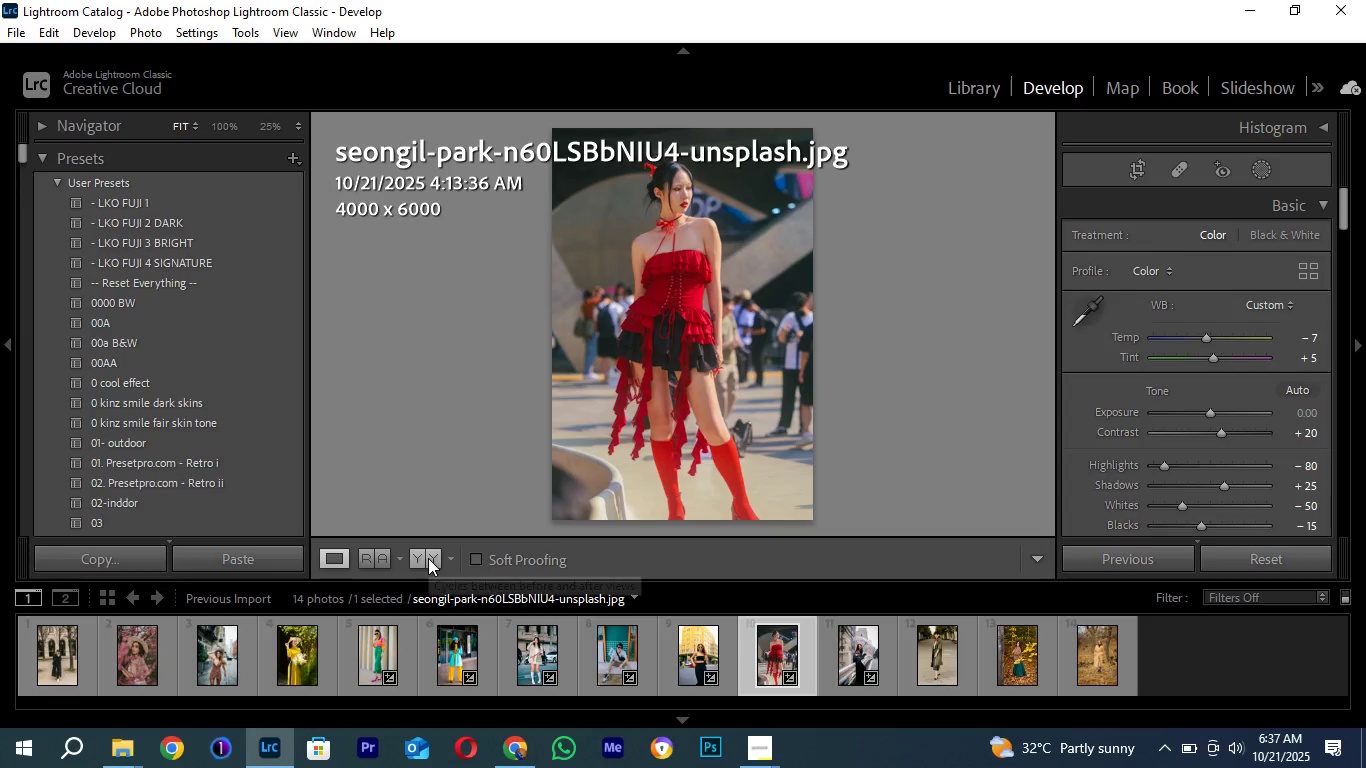 
left_click([428, 558])
 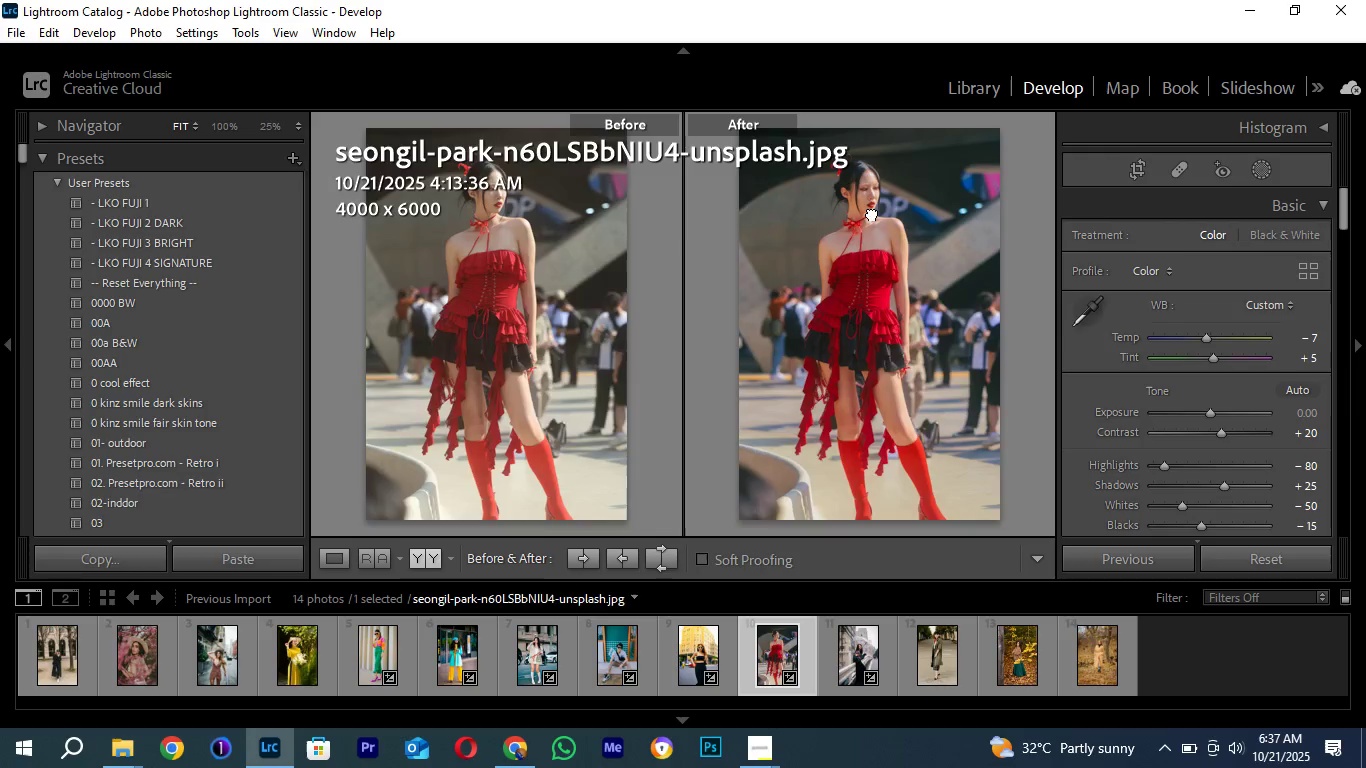 
left_click([872, 213])
 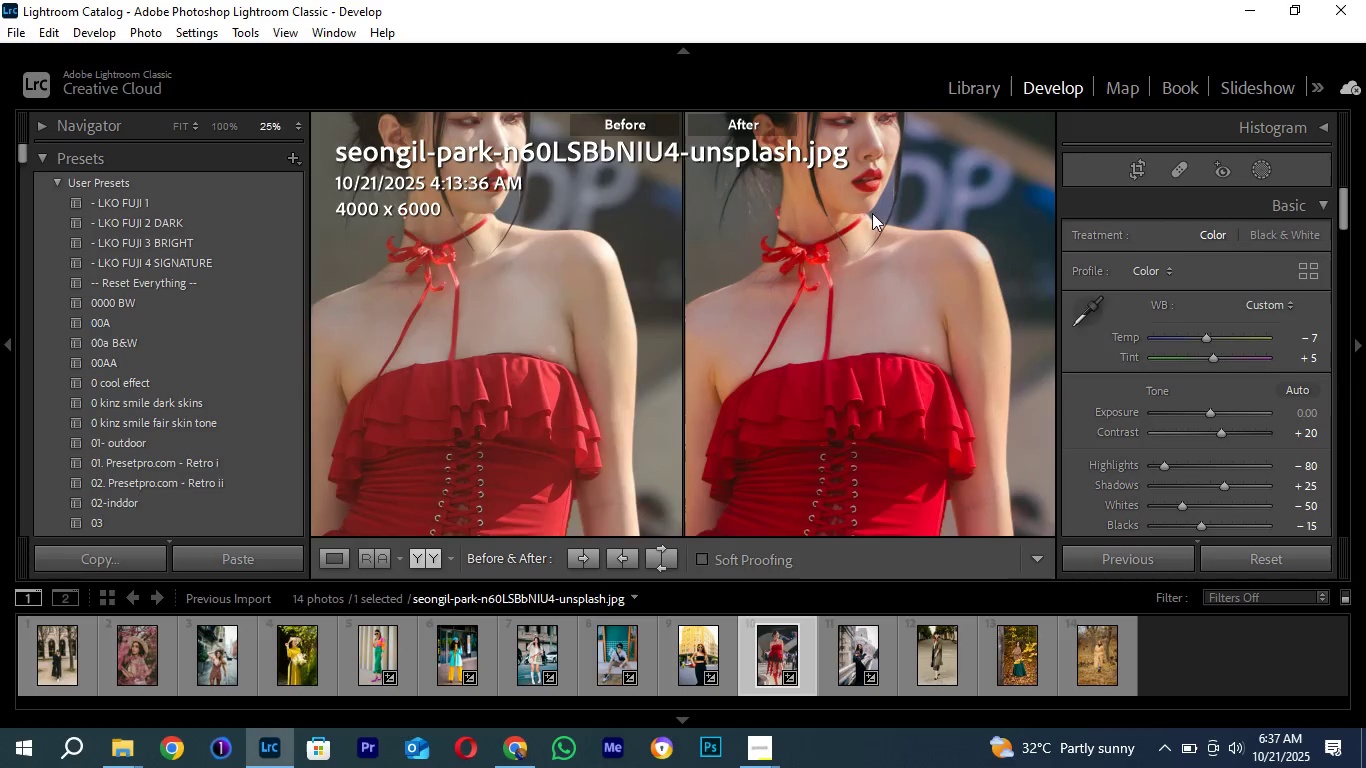 
left_click([872, 213])
 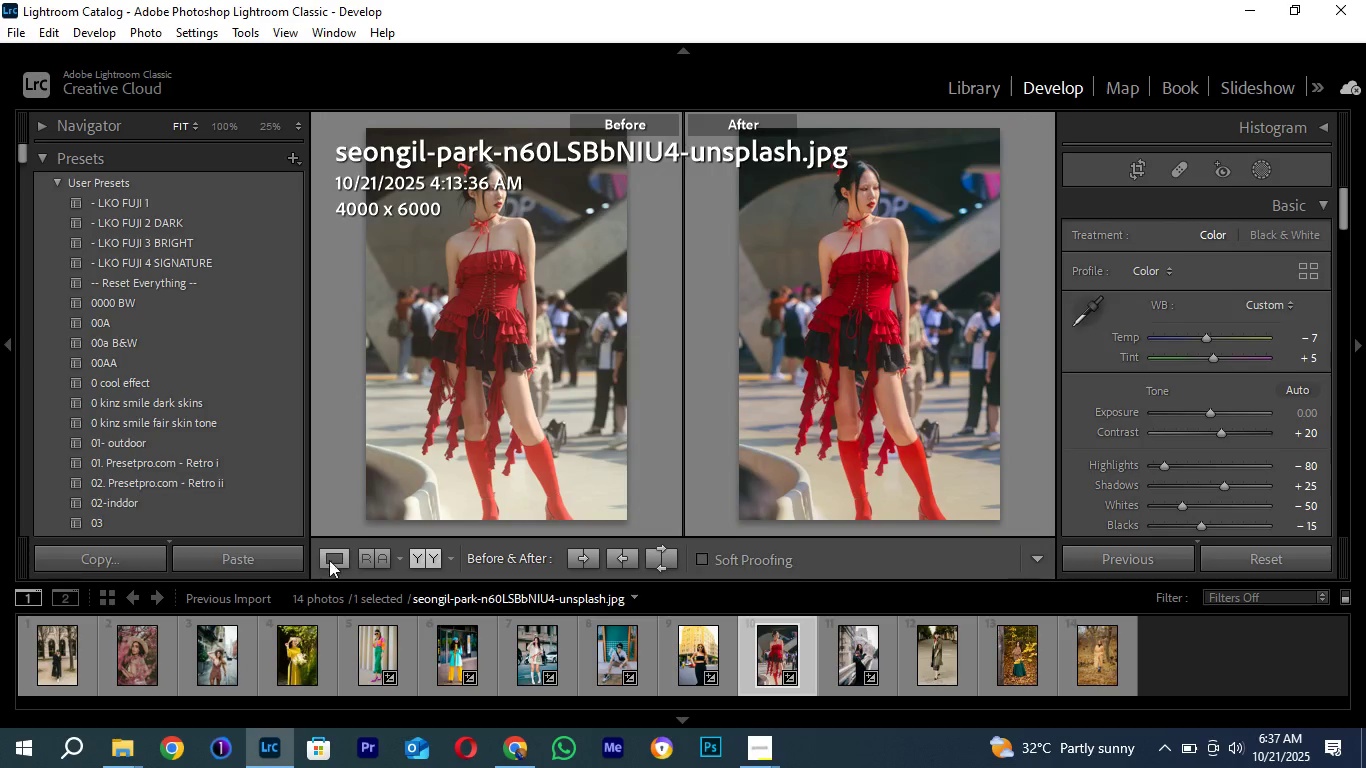 
left_click([329, 560])
 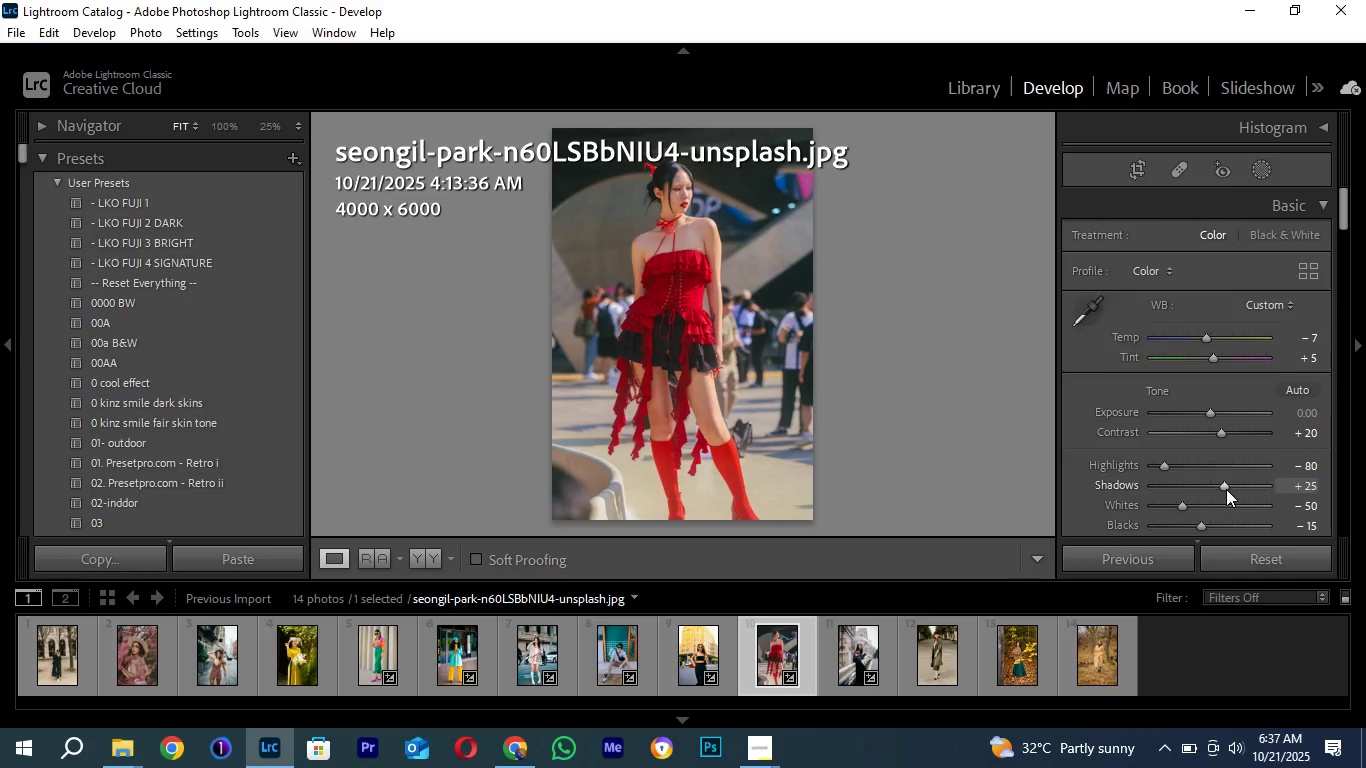 
left_click([1226, 489])
 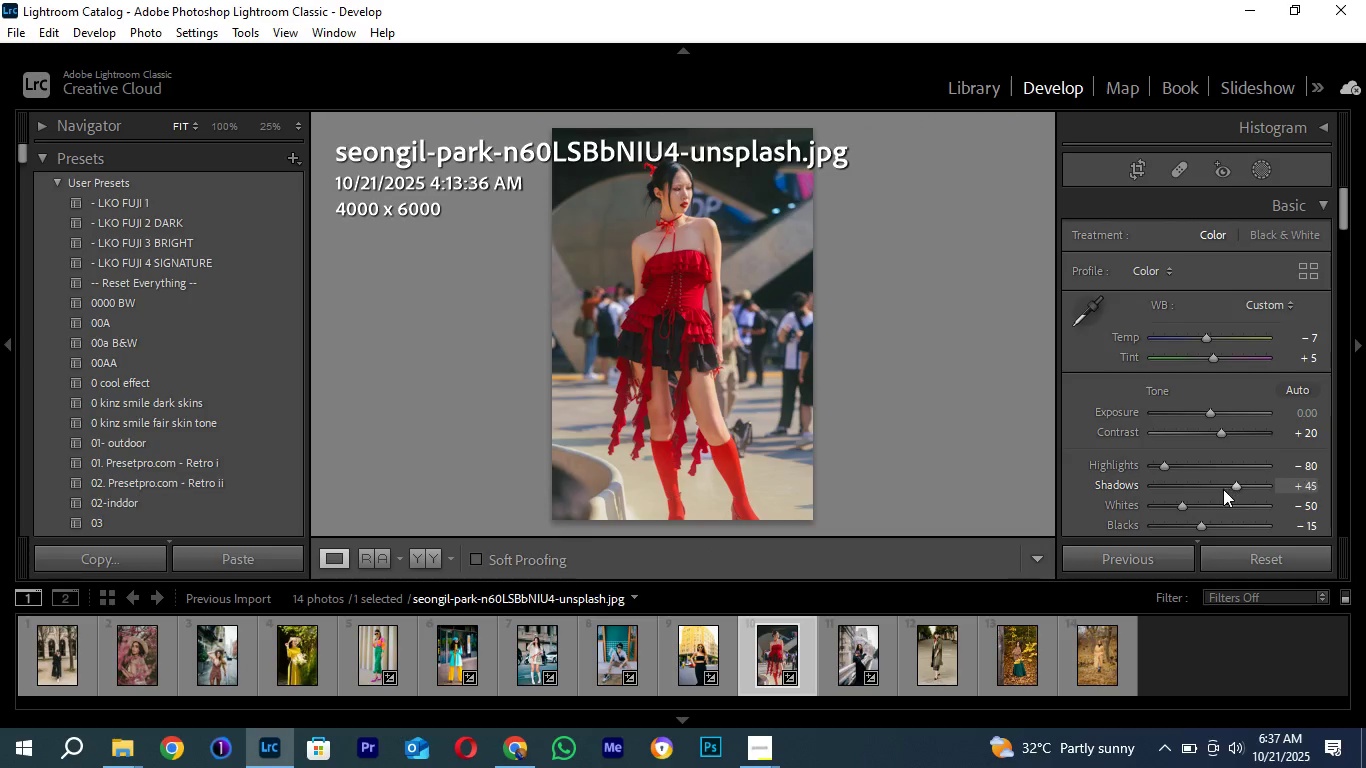 
scroll: coordinate [1223, 489], scroll_direction: up, amount: 4.0
 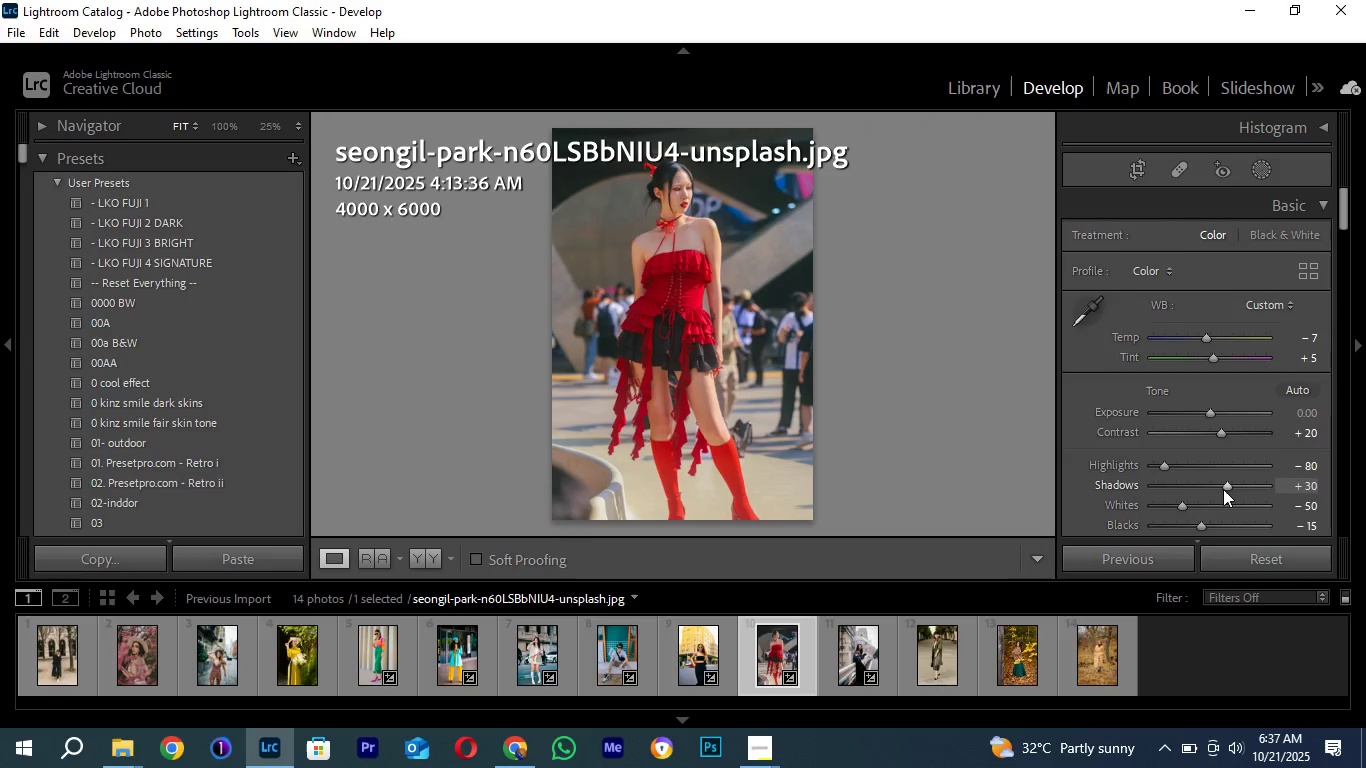 
scroll: coordinate [1223, 489], scroll_direction: none, amount: 0.0
 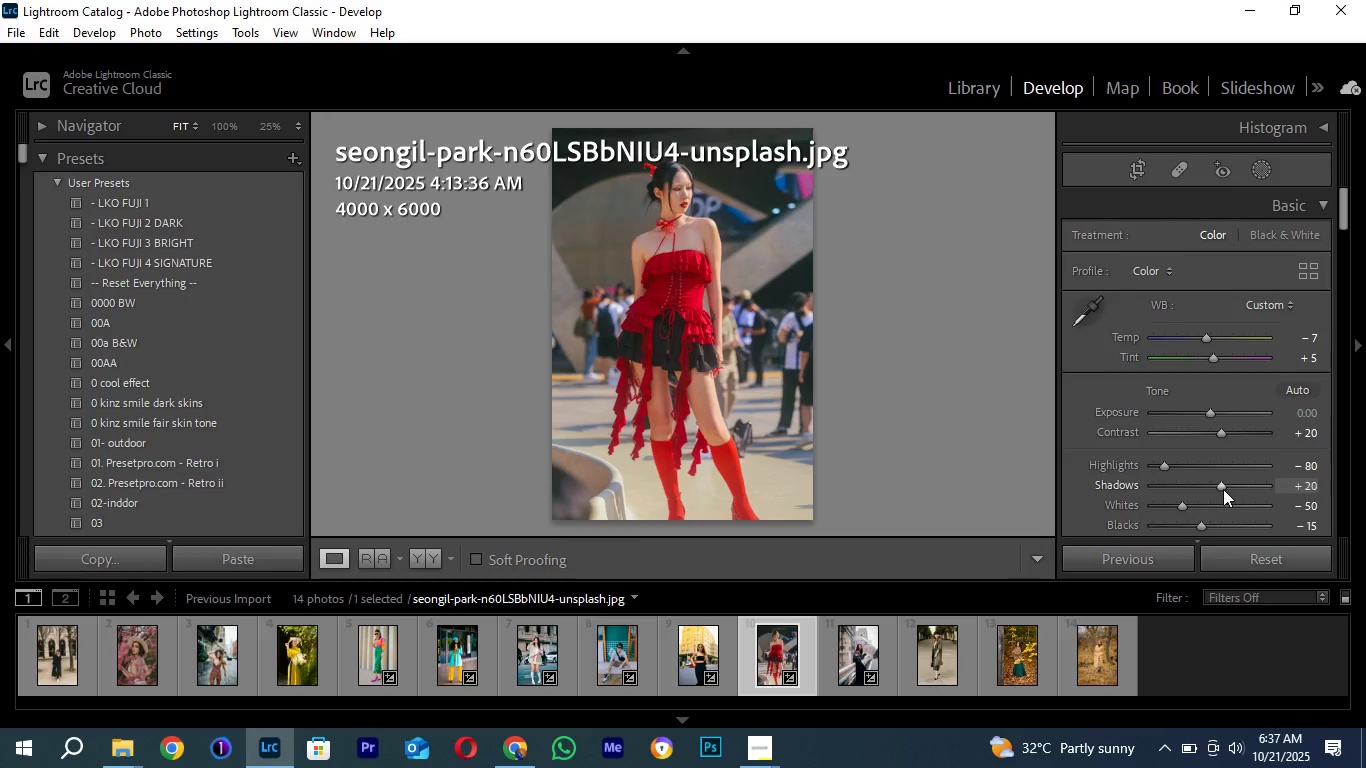 
scroll: coordinate [1223, 489], scroll_direction: down, amount: 6.0
 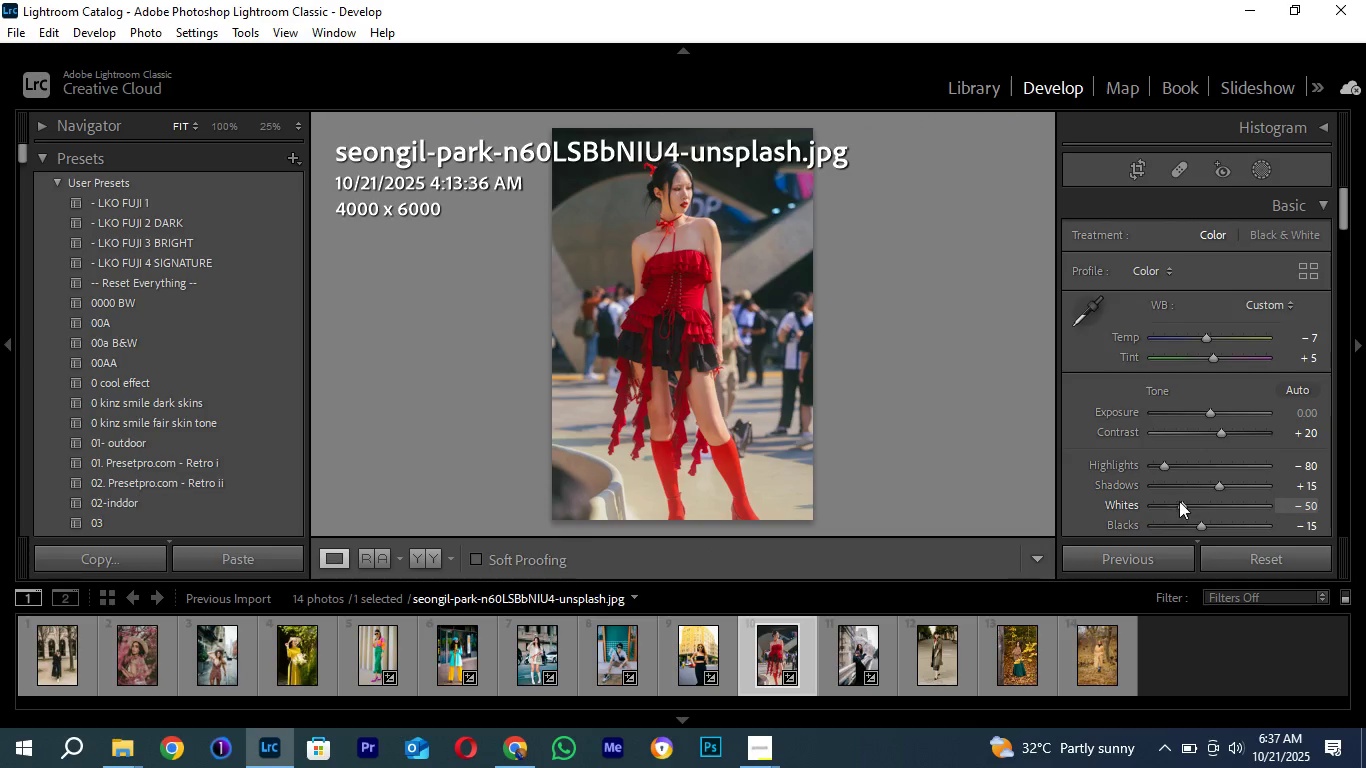 
left_click([1179, 501])
 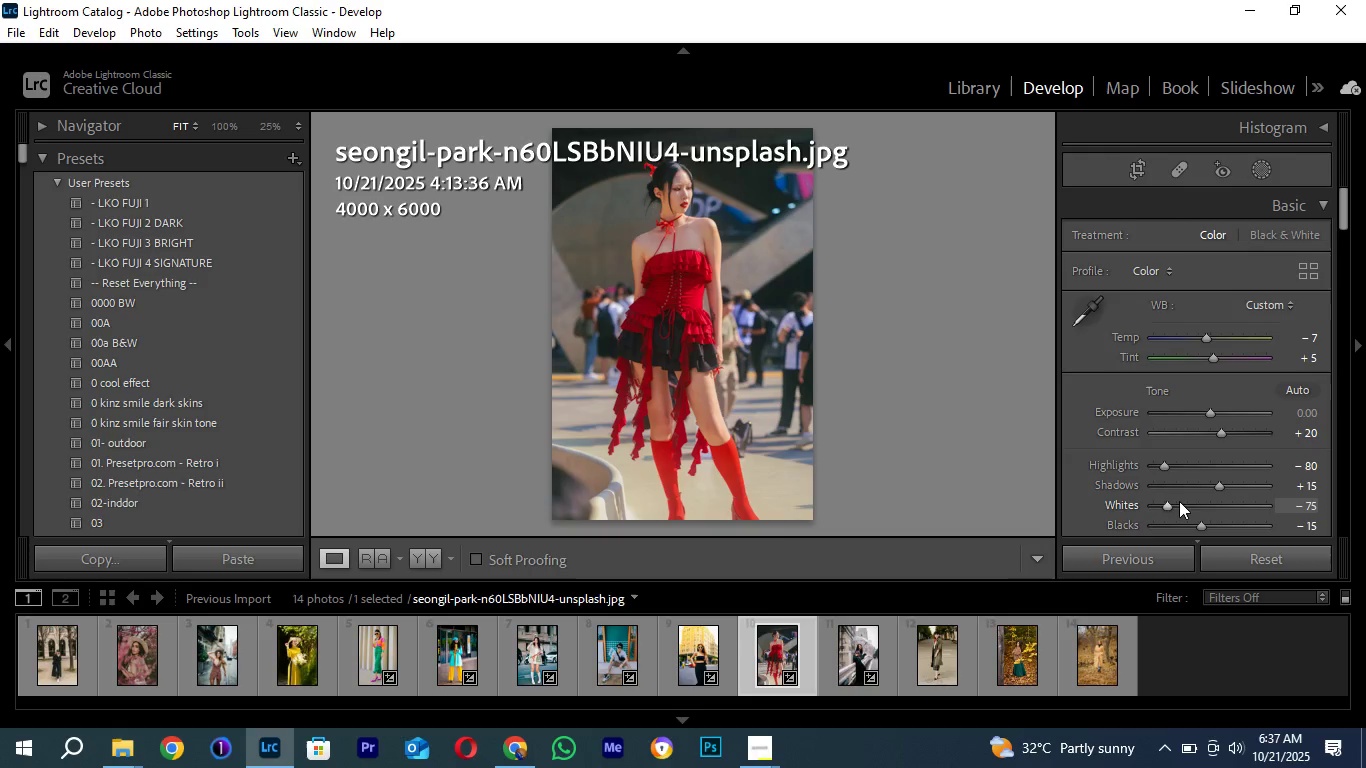 
scroll: coordinate [1179, 501], scroll_direction: down, amount: 7.0
 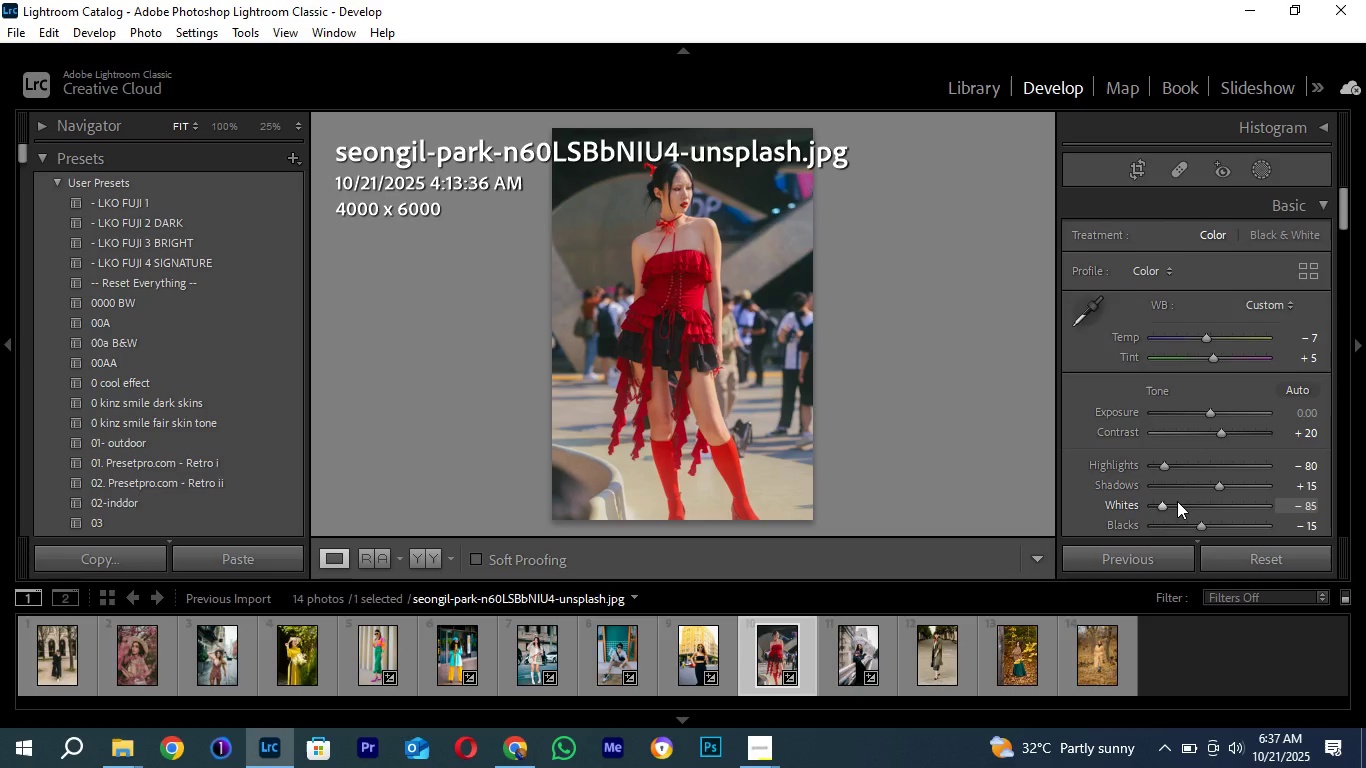 
wait(10.21)
 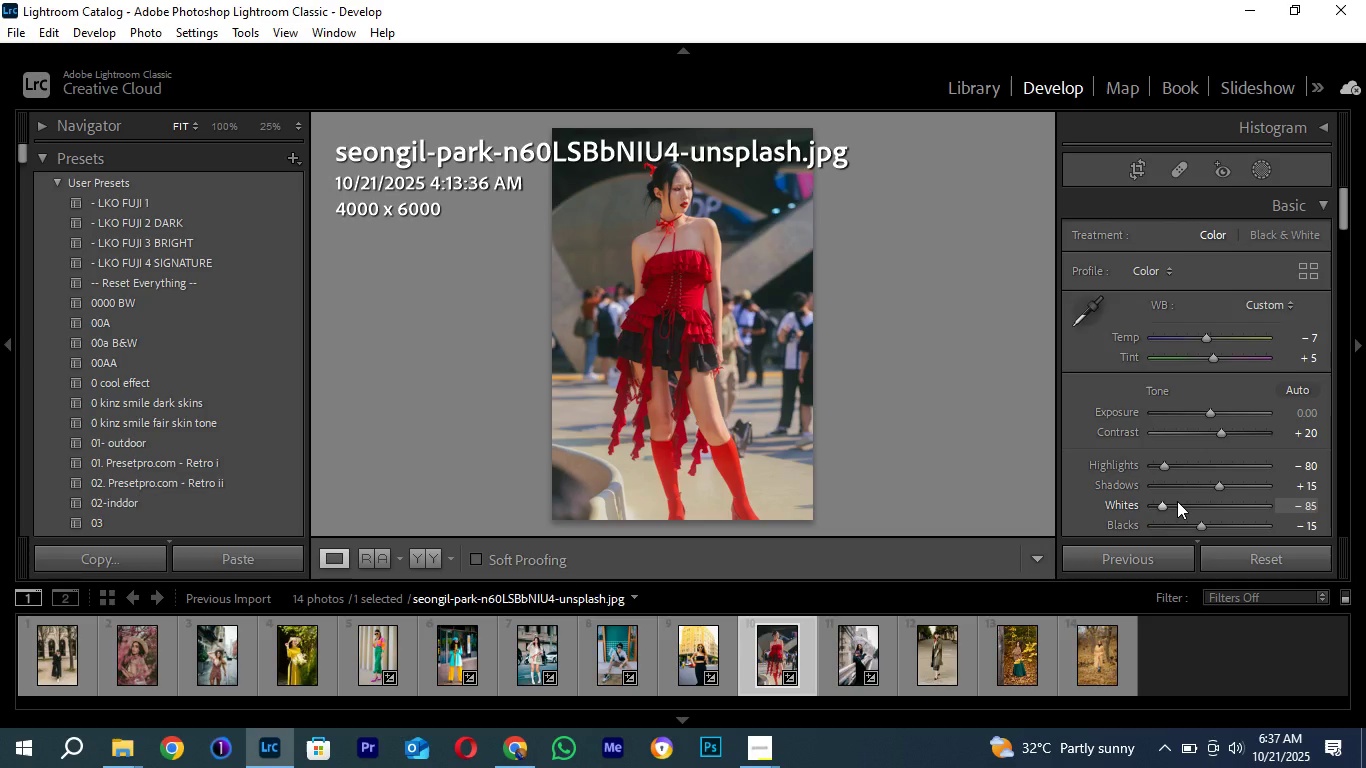 
left_click([1219, 486])
 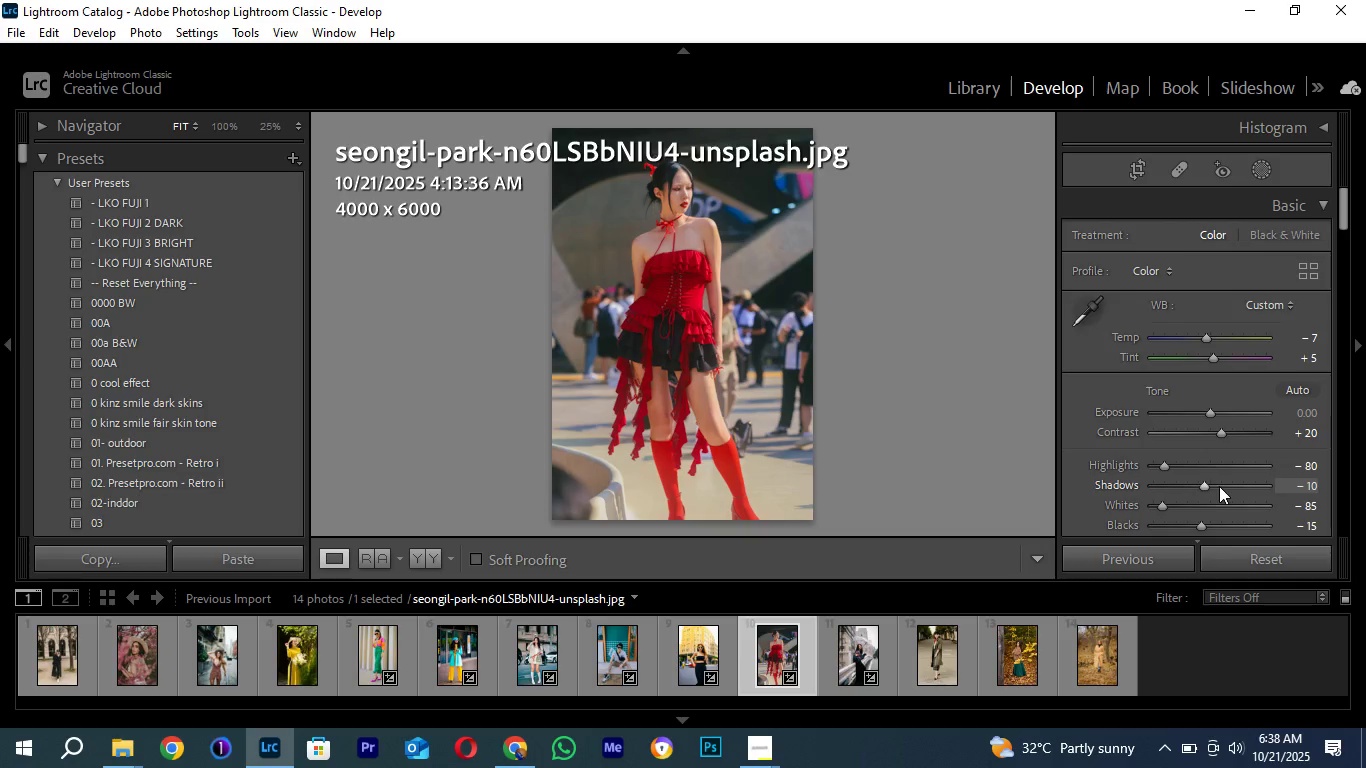 
scroll: coordinate [1219, 486], scroll_direction: down, amount: 5.0
 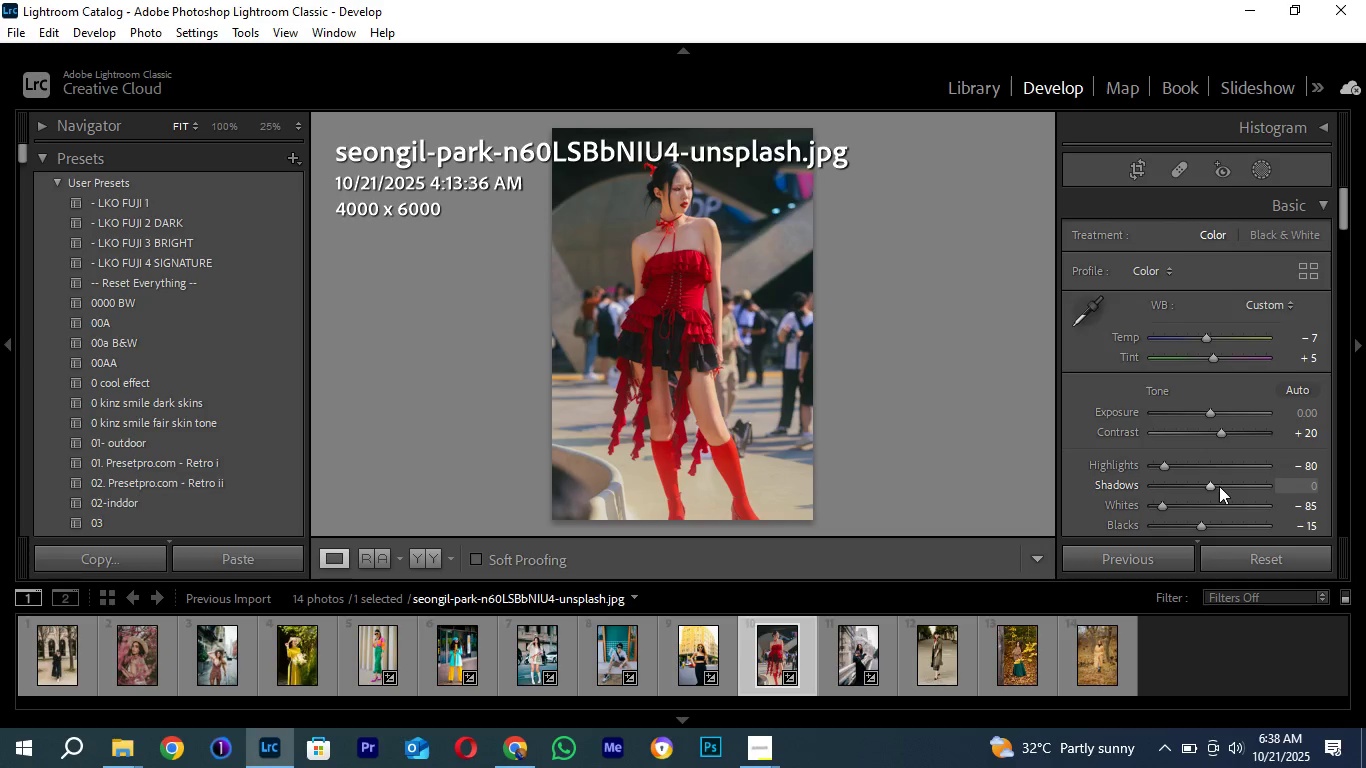 
scroll: coordinate [1216, 486], scroll_direction: up, amount: 4.0
 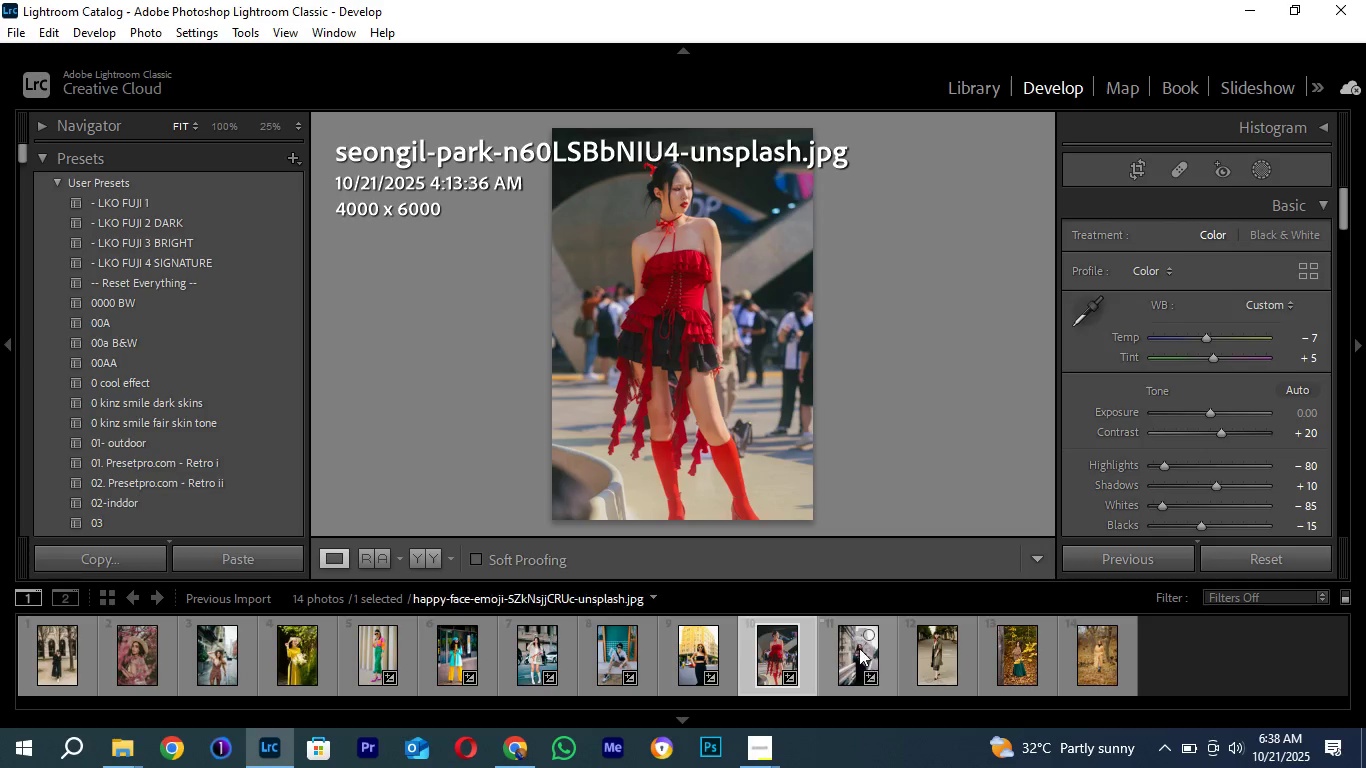 
left_click([859, 648])
 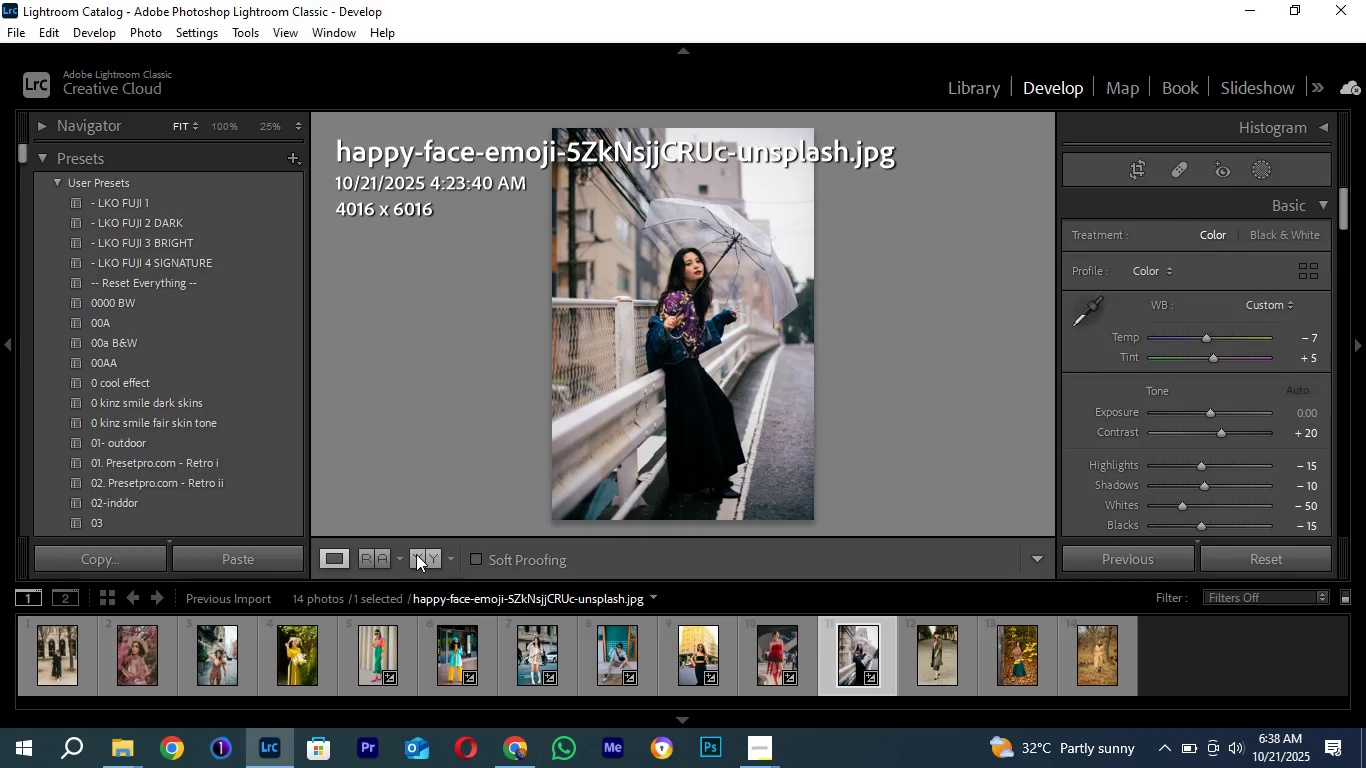 
left_click([416, 554])
 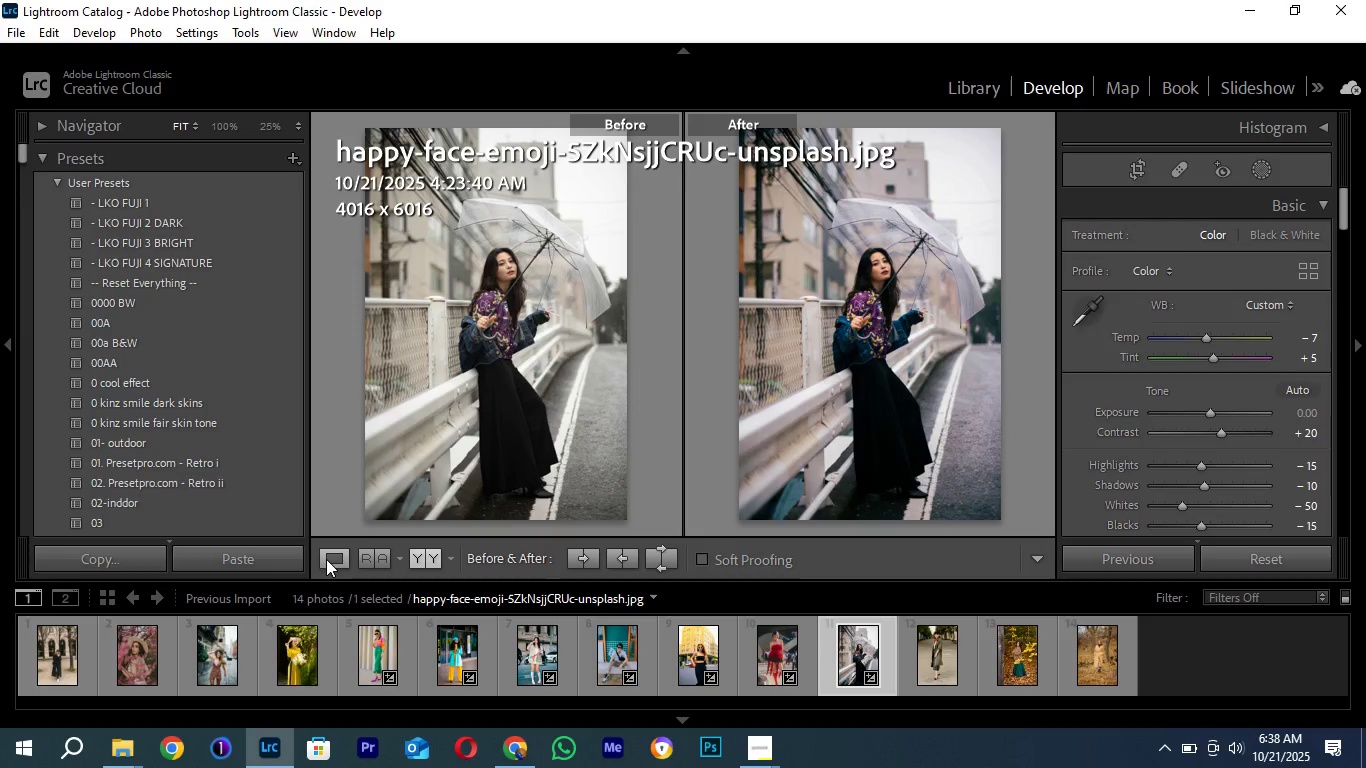 
left_click([326, 559])
 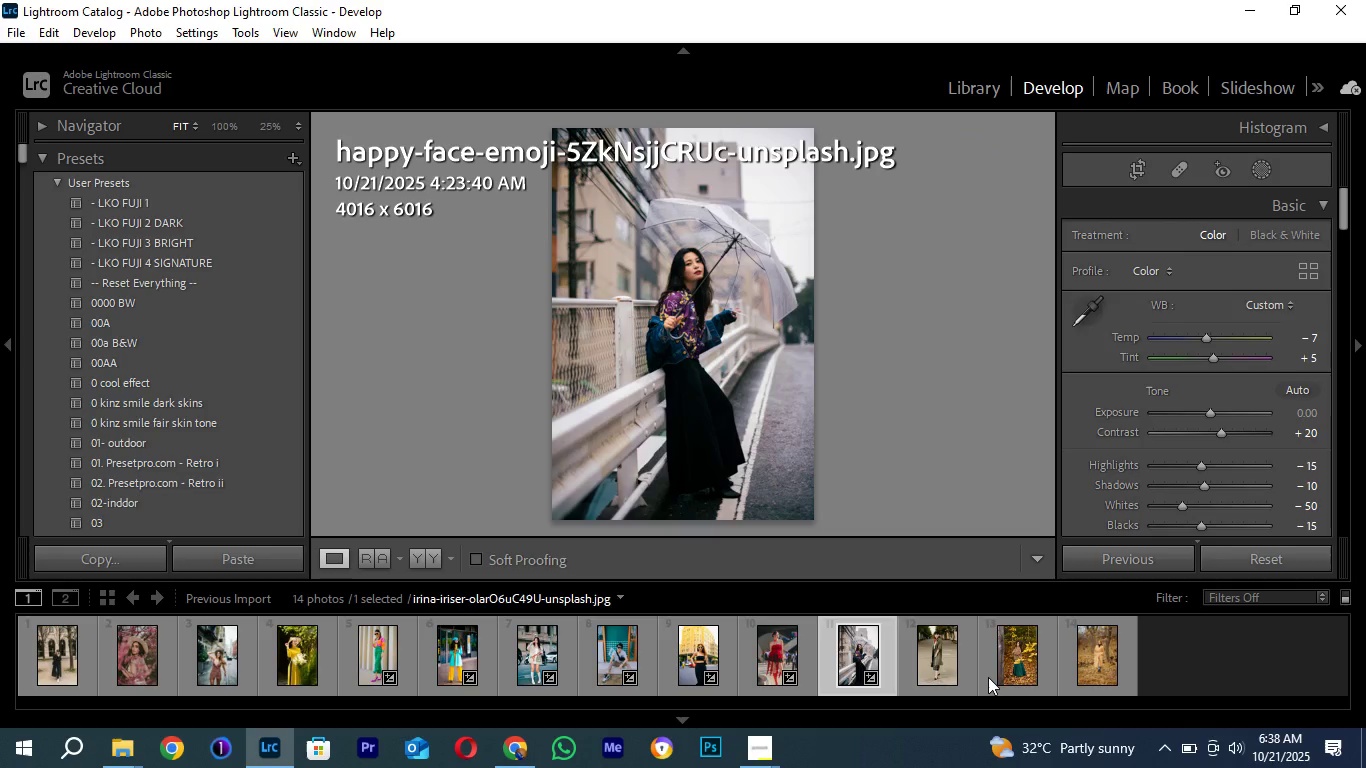 
mouse_move([976, 702])
 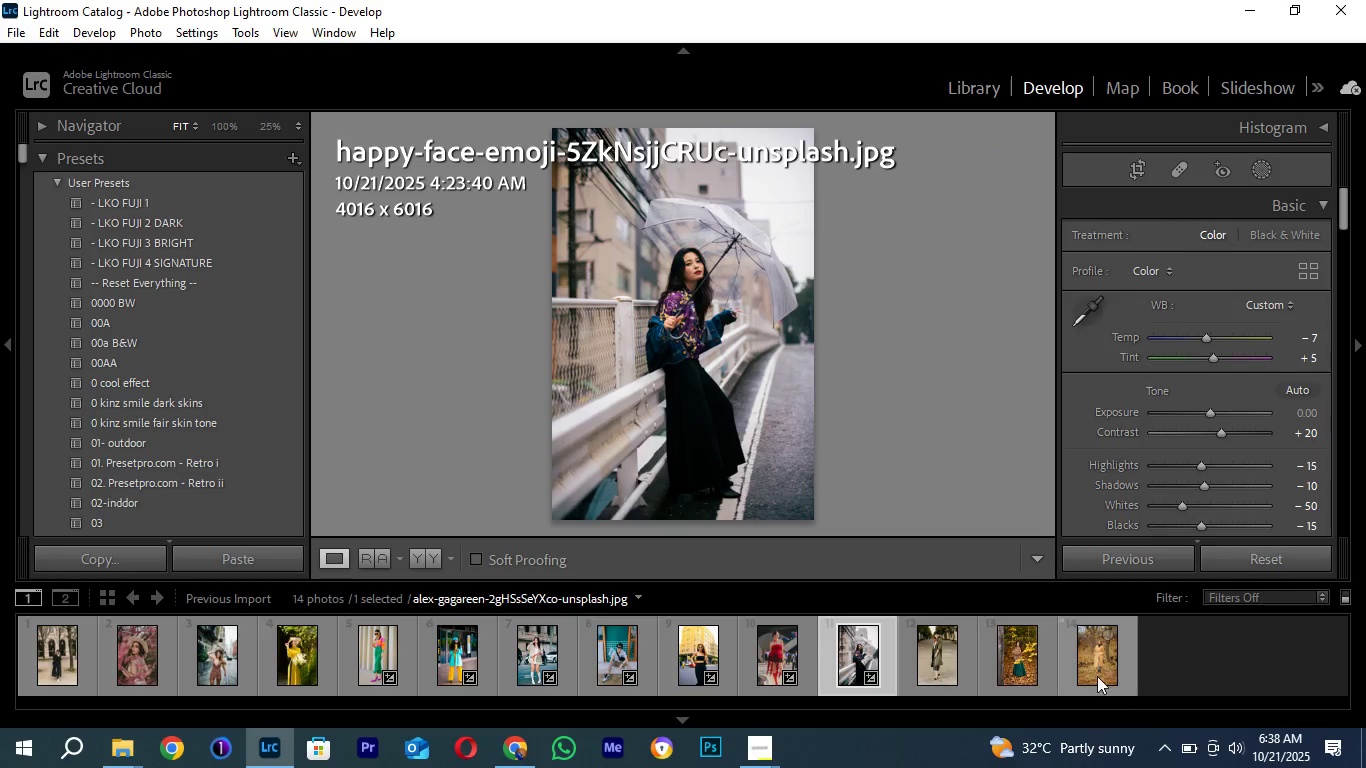 
hold_key(key=ControlLeft, duration=1.53)
left_click([1097, 676])
 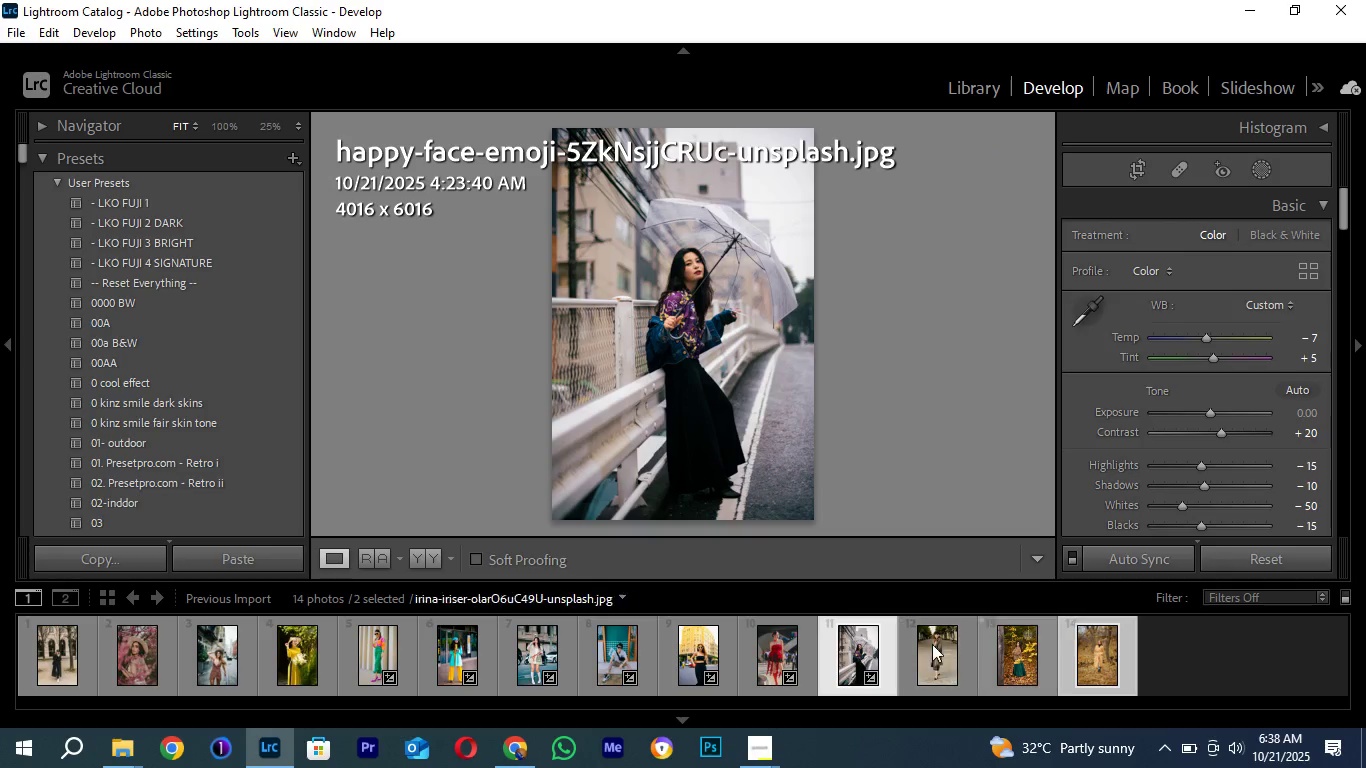 
hold_key(key=ControlLeft, duration=0.45)
 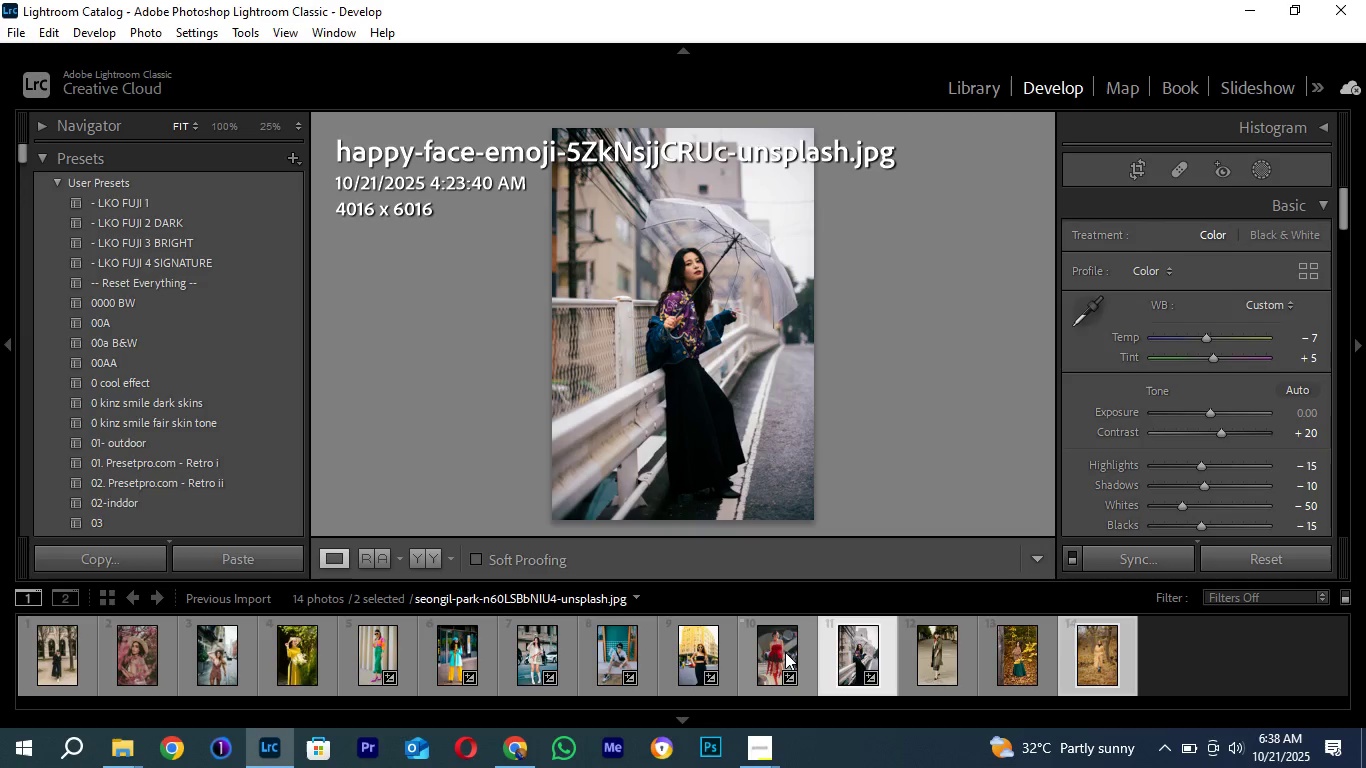 
left_click([785, 652])
 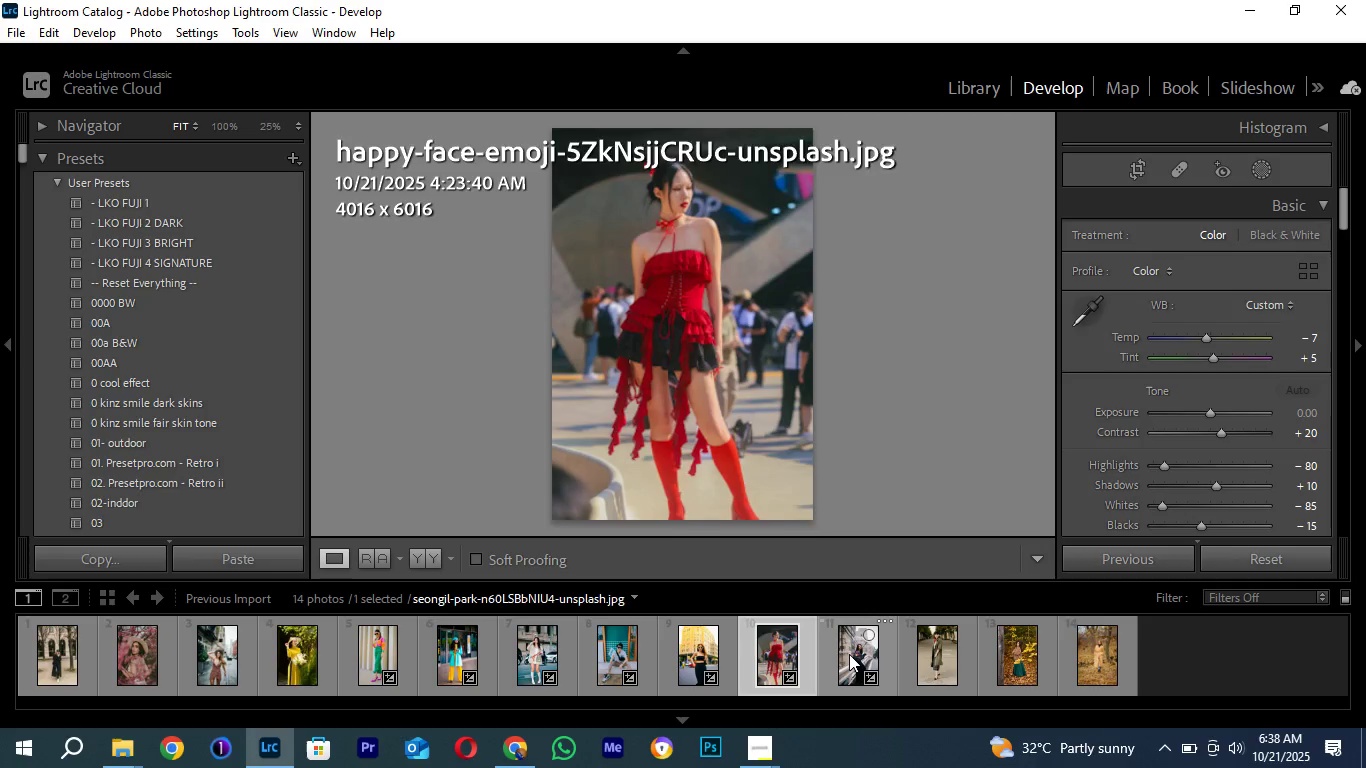 
left_click([849, 654])
 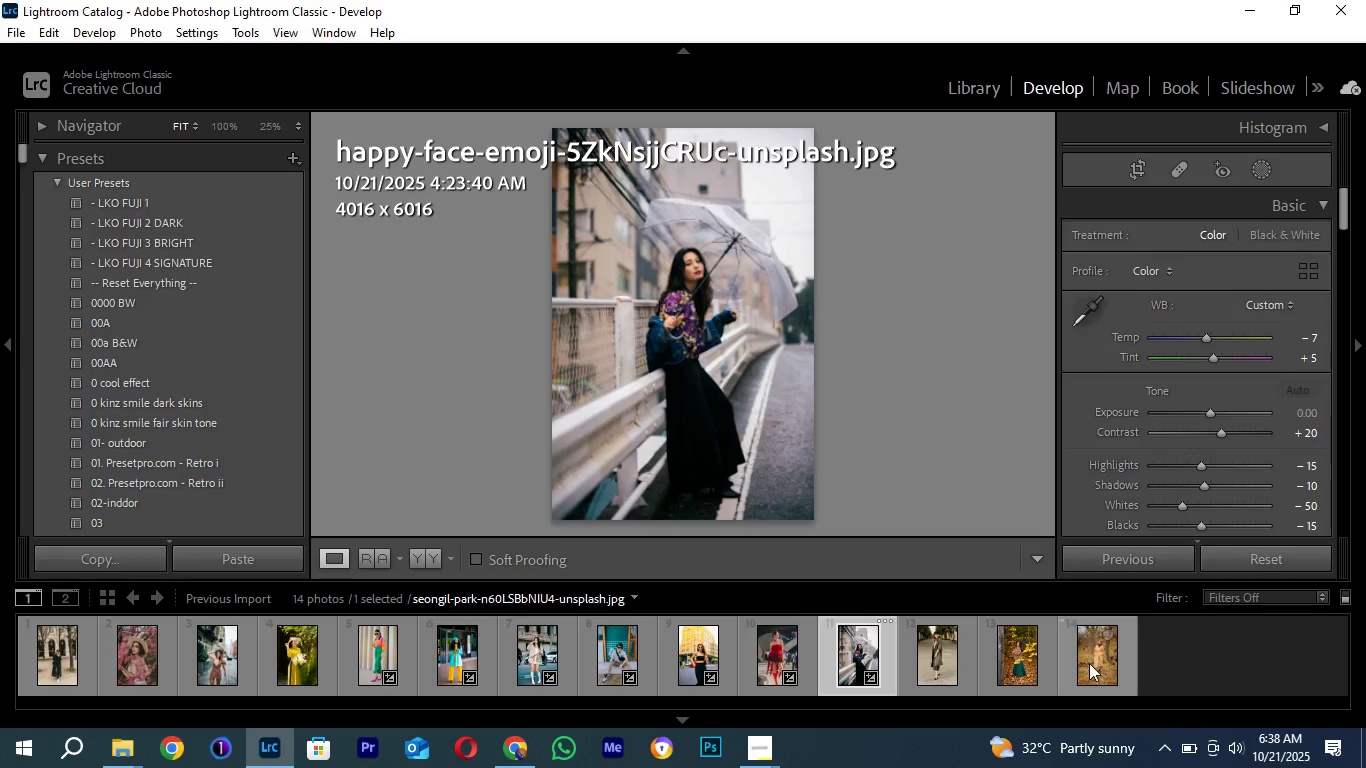 
hold_key(key=ShiftLeft, duration=0.82)
left_click([1089, 663])
 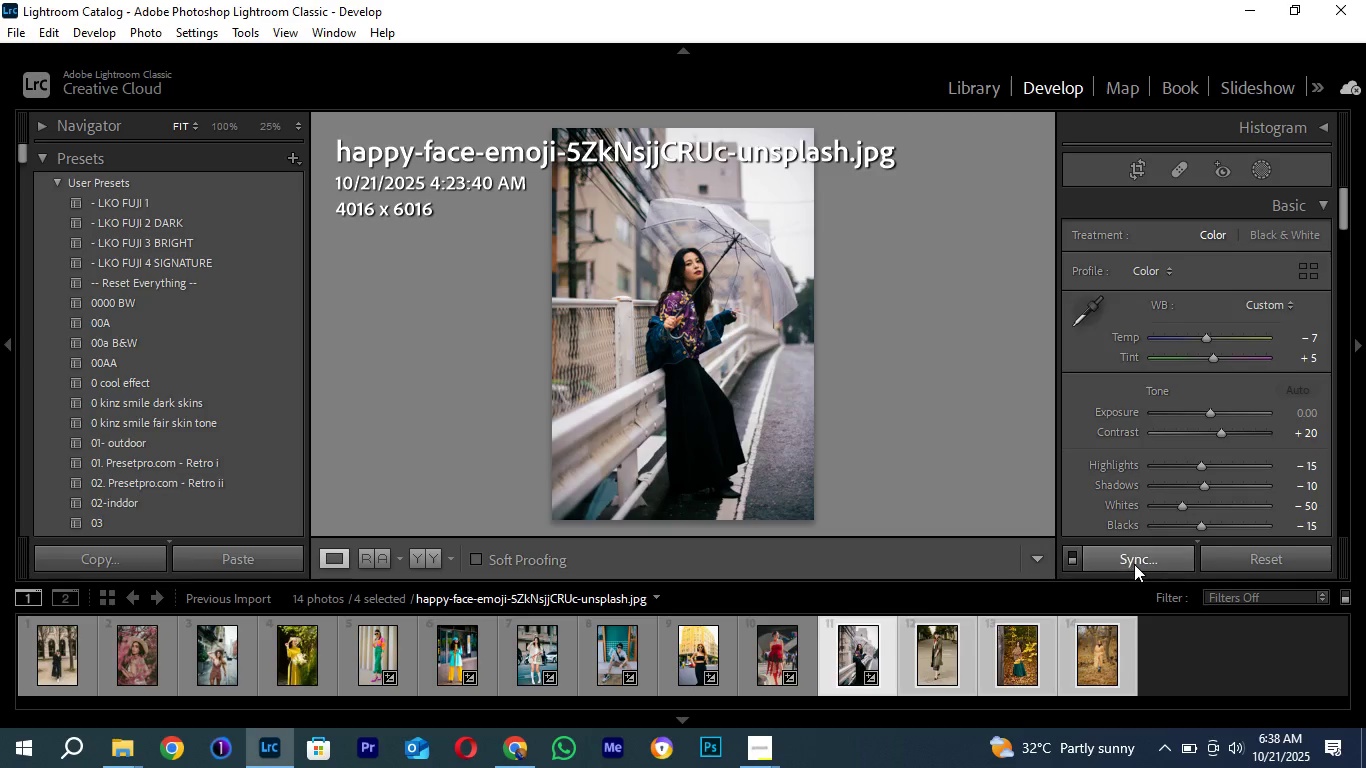 
left_click([1134, 564])
 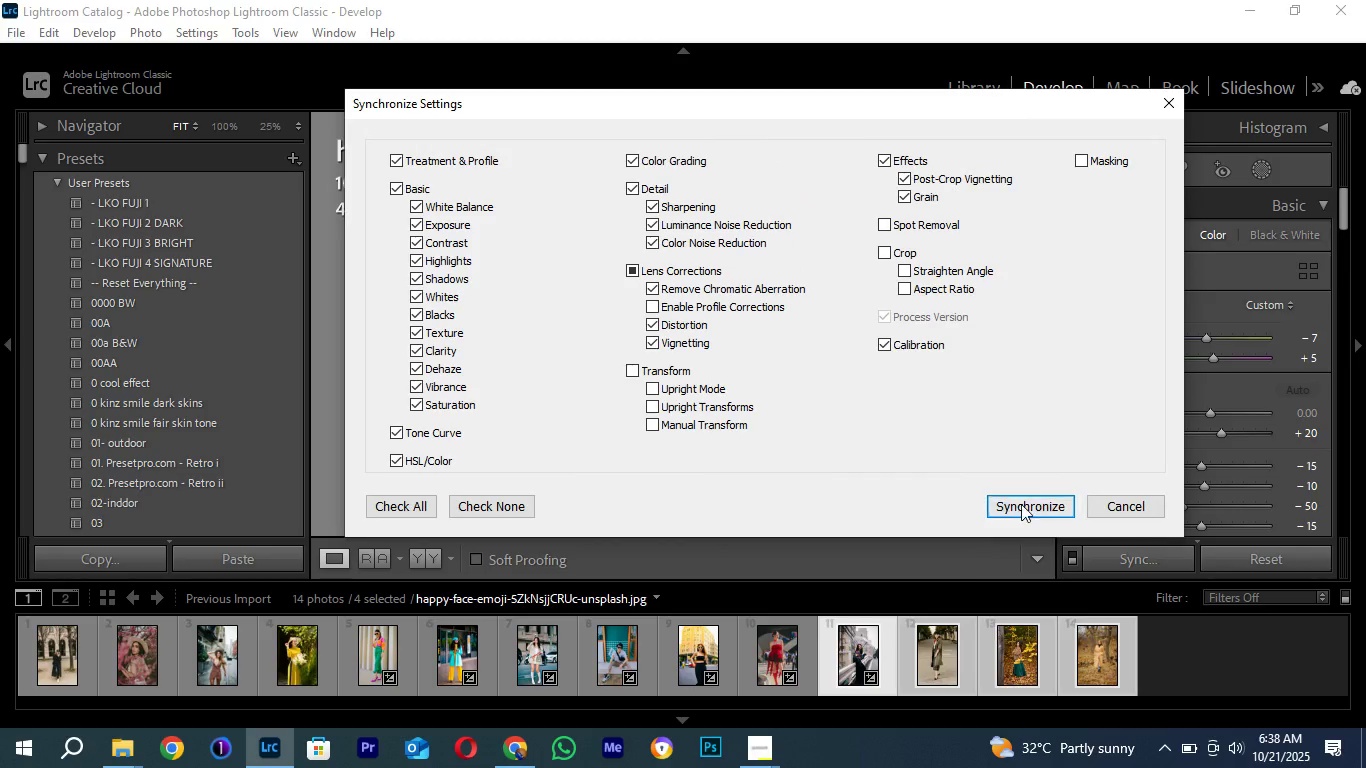 
left_click([1022, 503])
 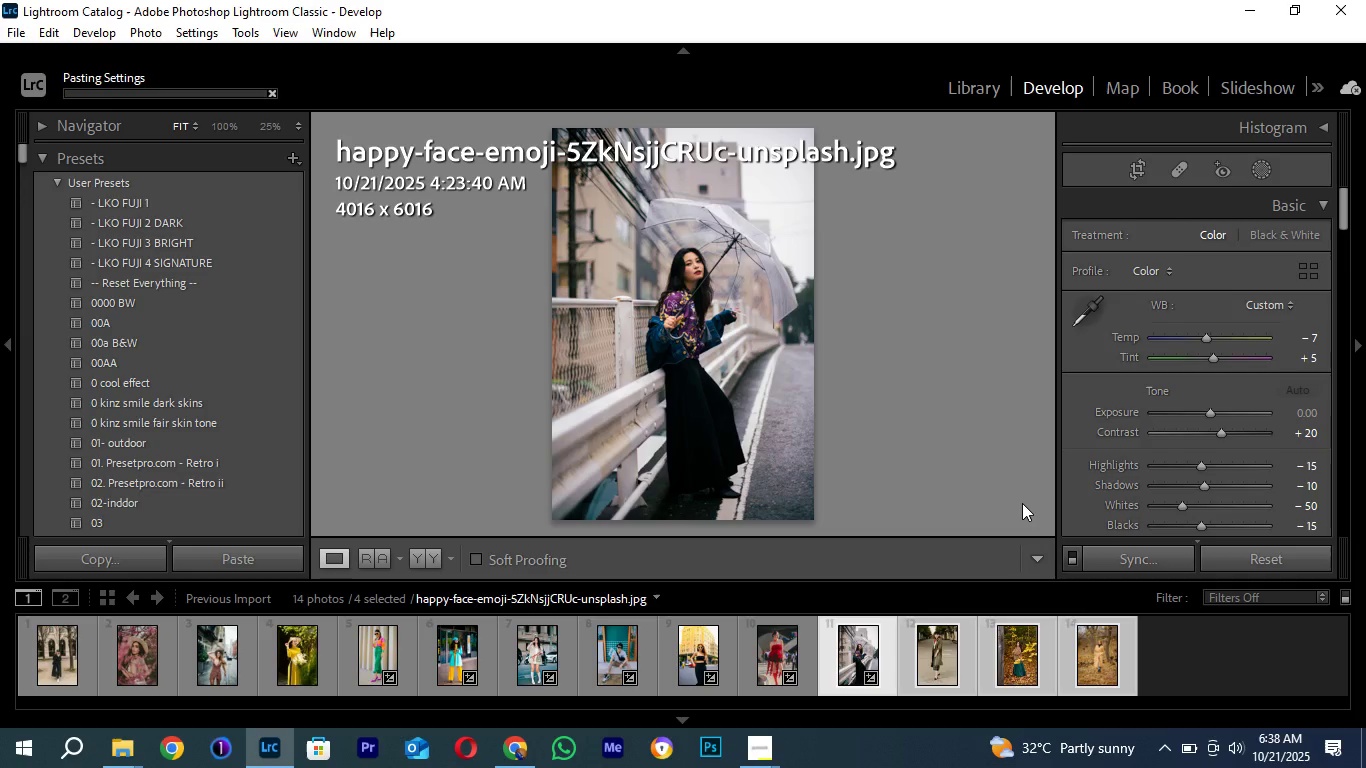 
wait(8.11)
 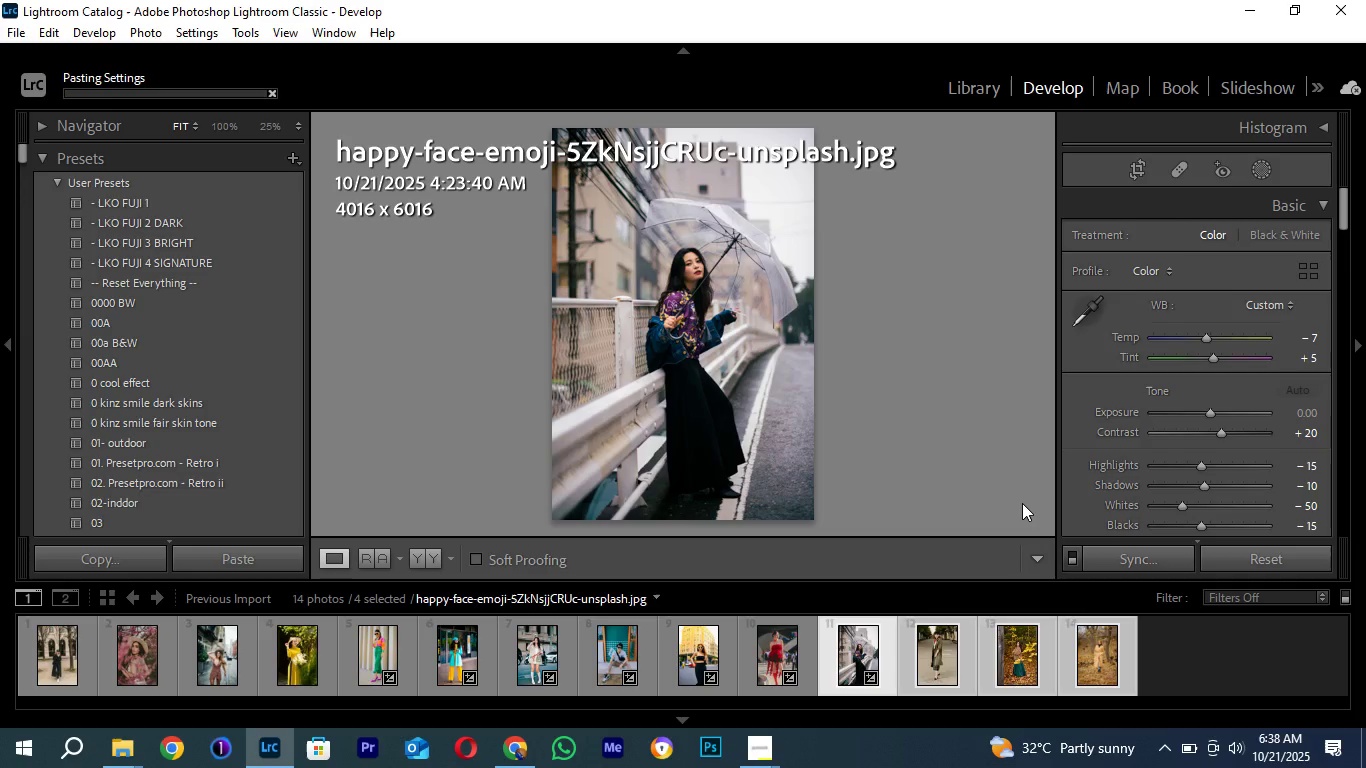 
left_click([771, 652])
 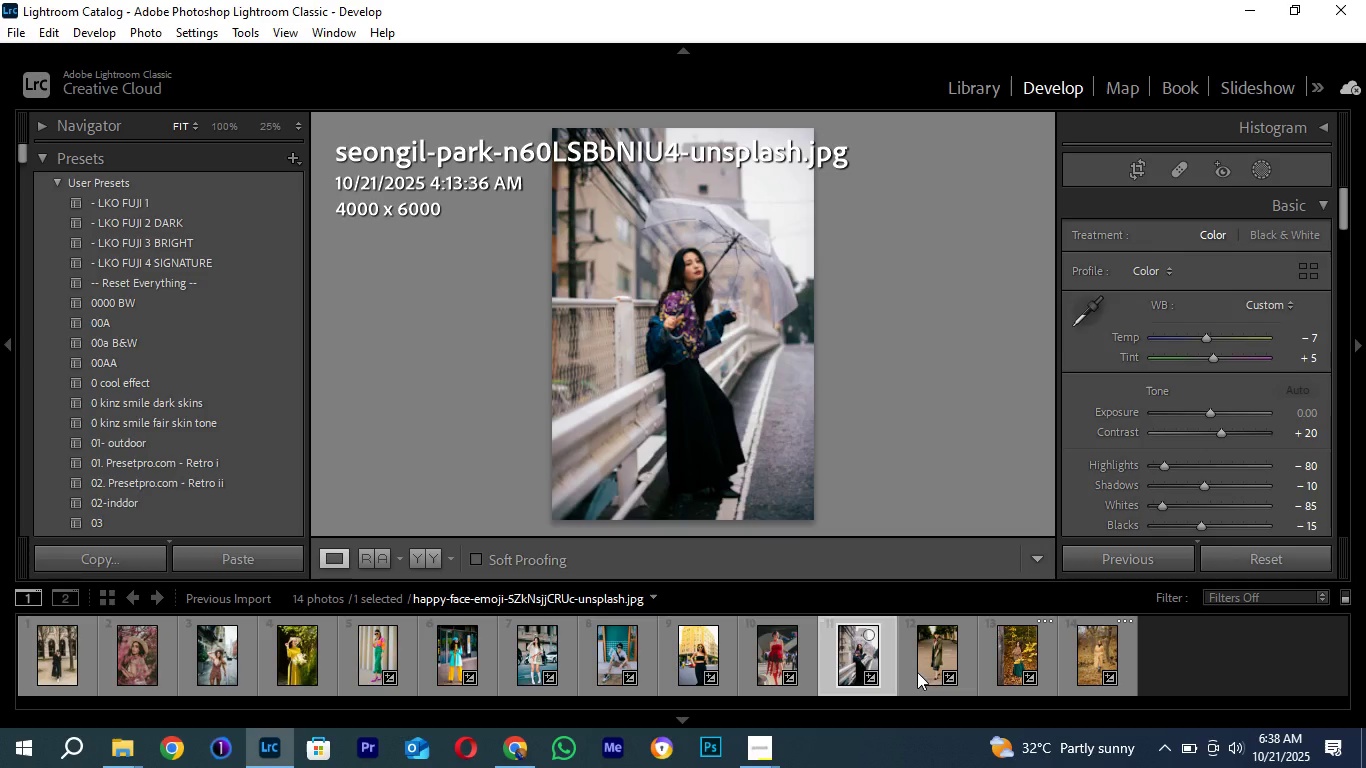 
left_click([917, 672])
 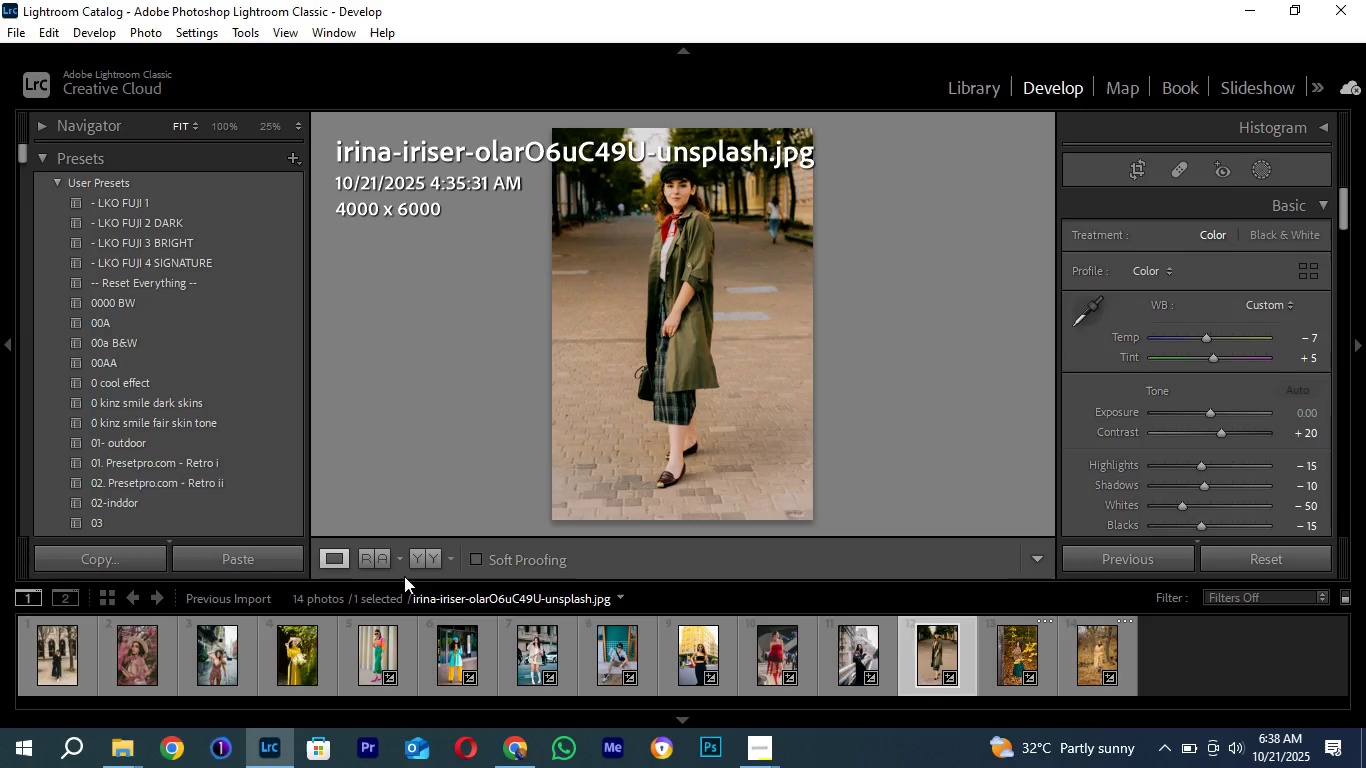 
left_click([420, 562])
 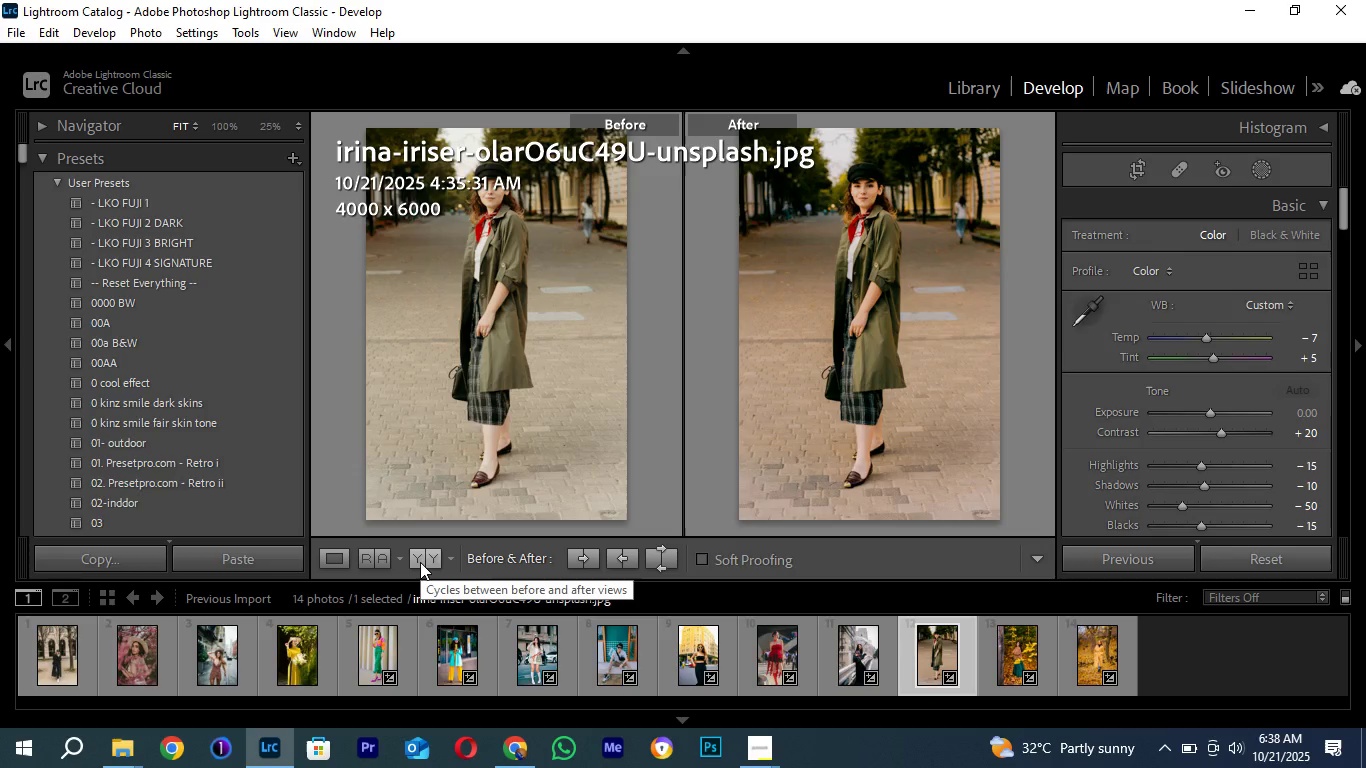 
left_click([420, 562])
 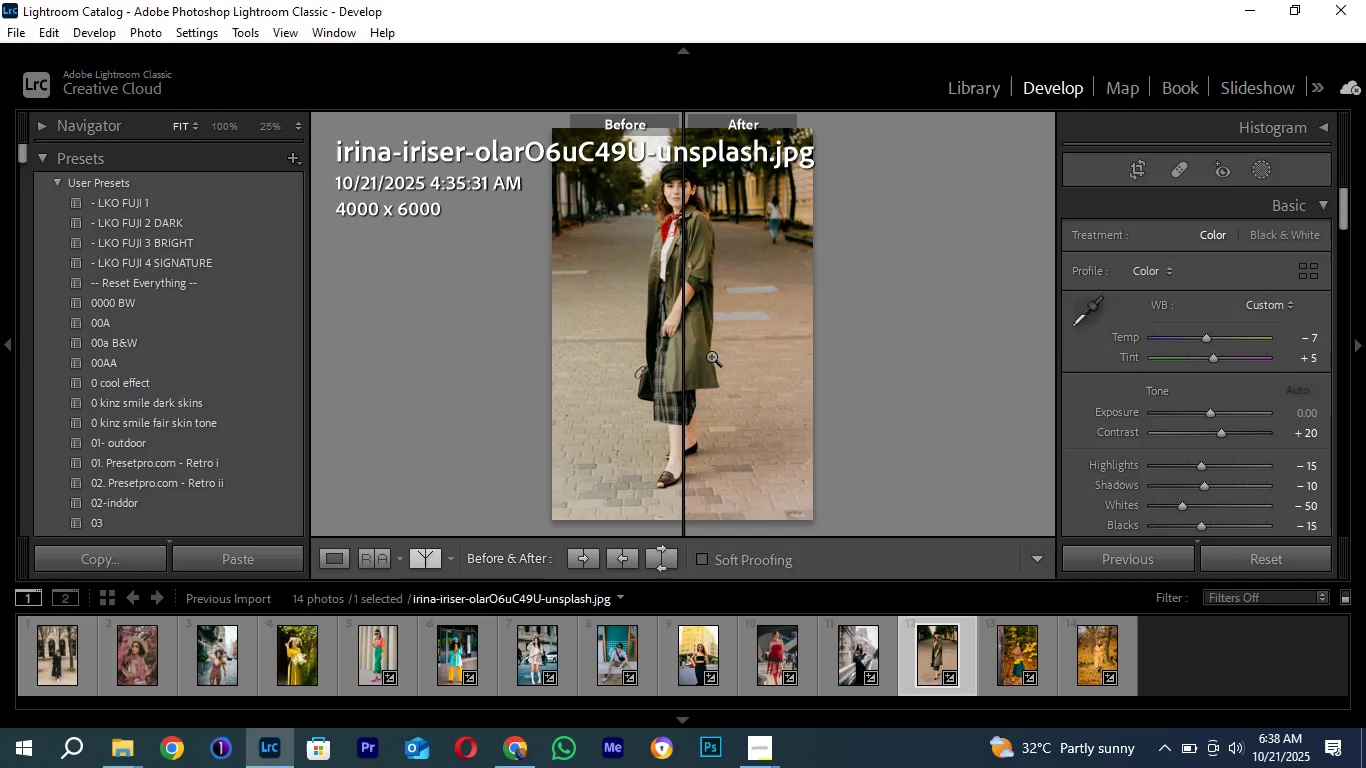 
wait(5.38)
 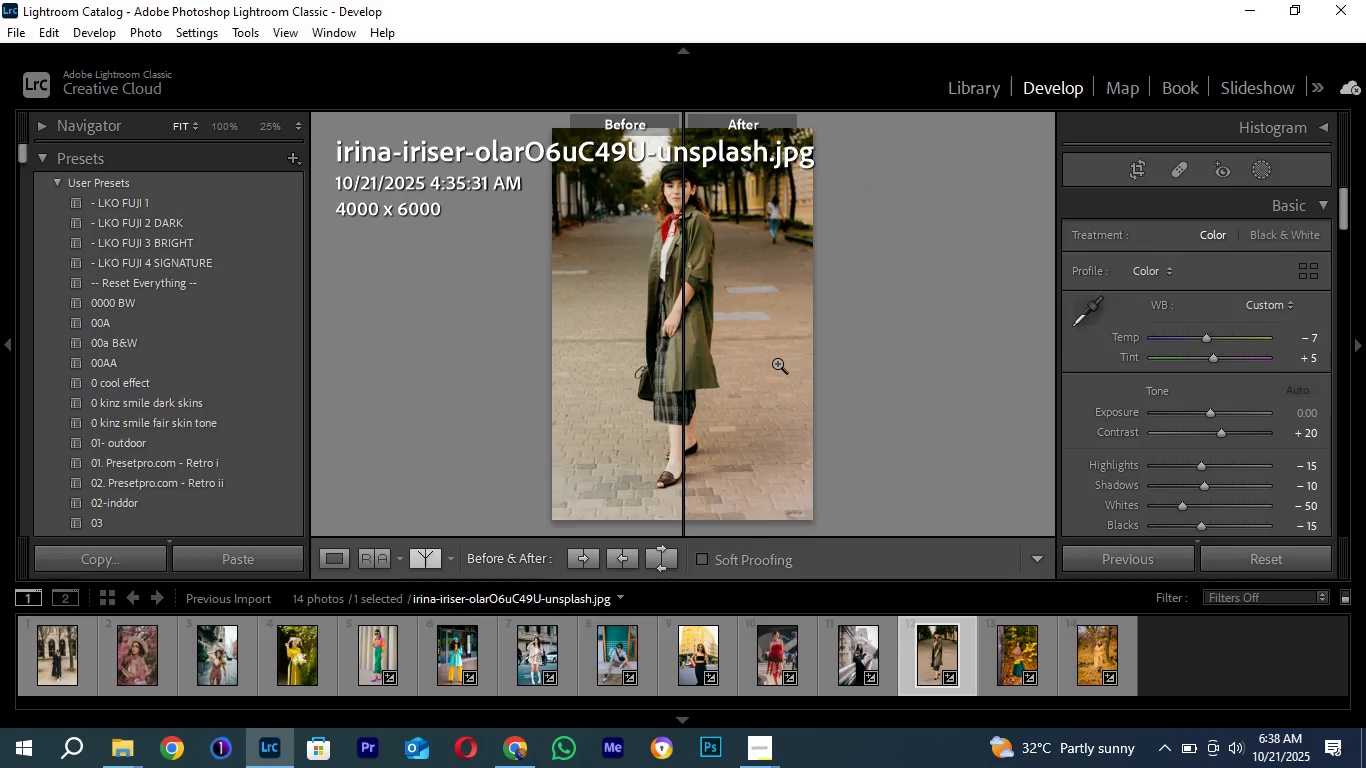 
left_click([420, 552])
 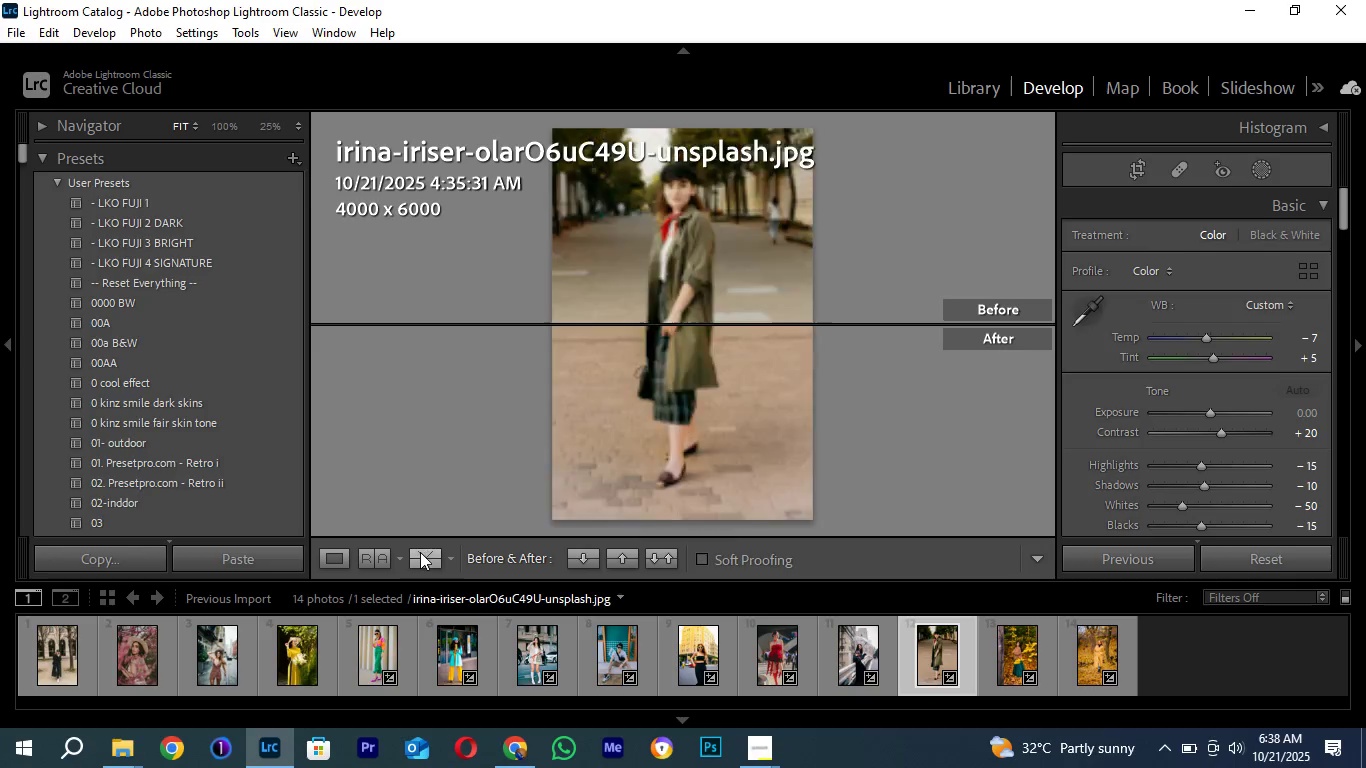 
left_click([420, 552])
 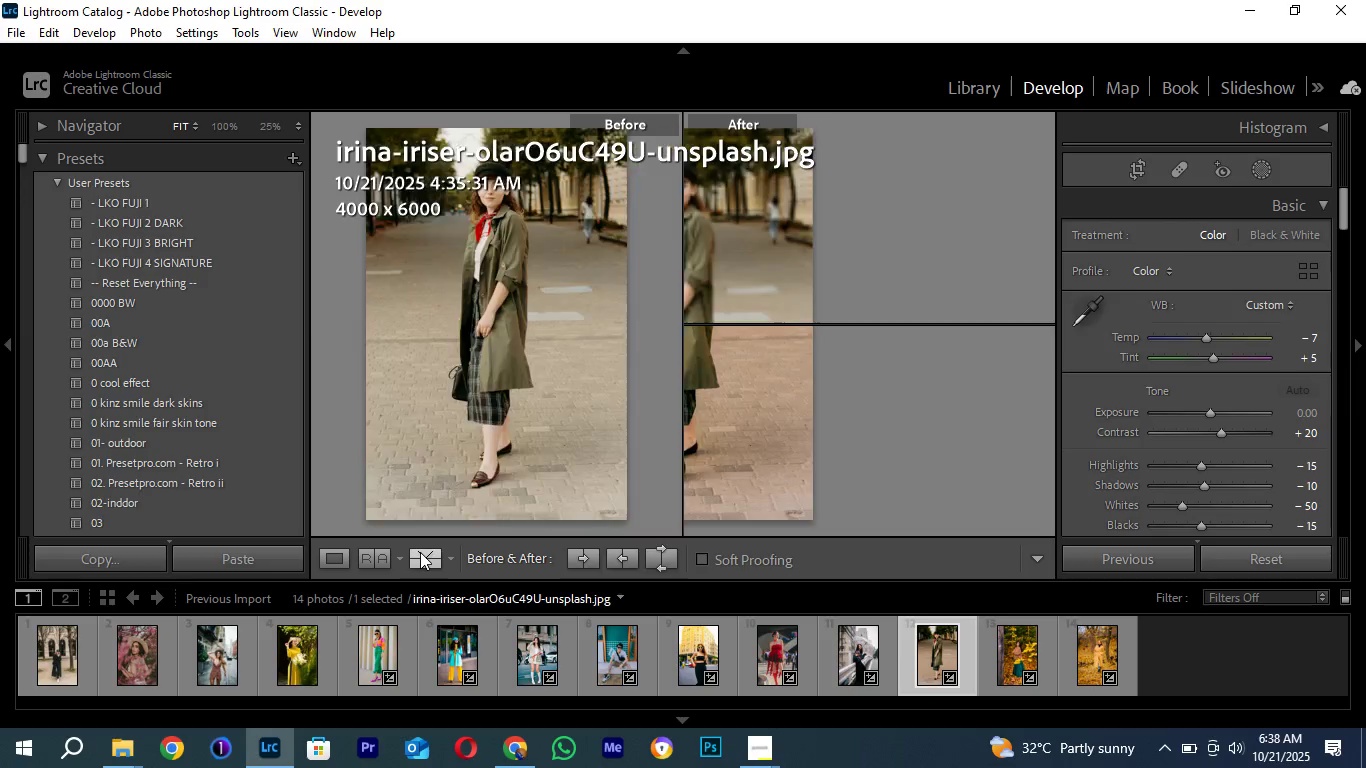 
left_click([420, 552])
 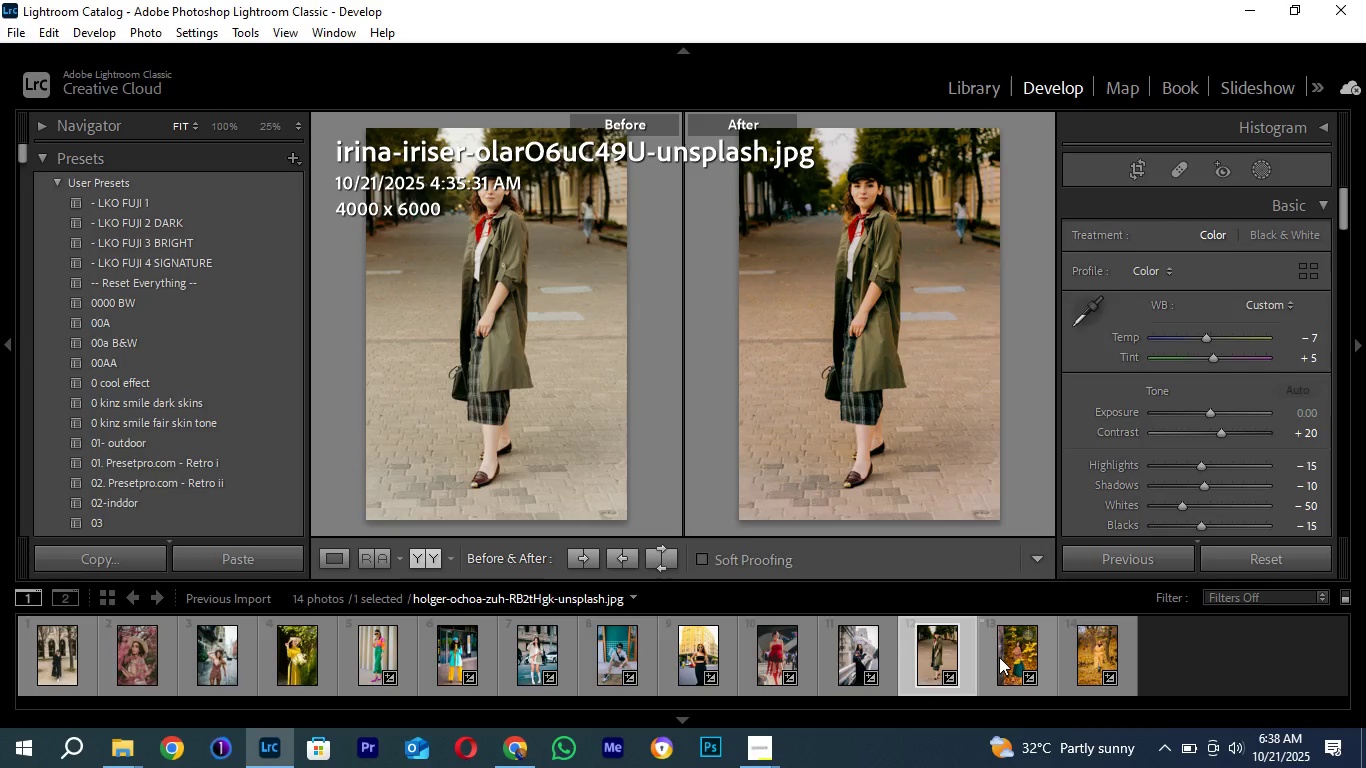 
left_click([999, 657])
 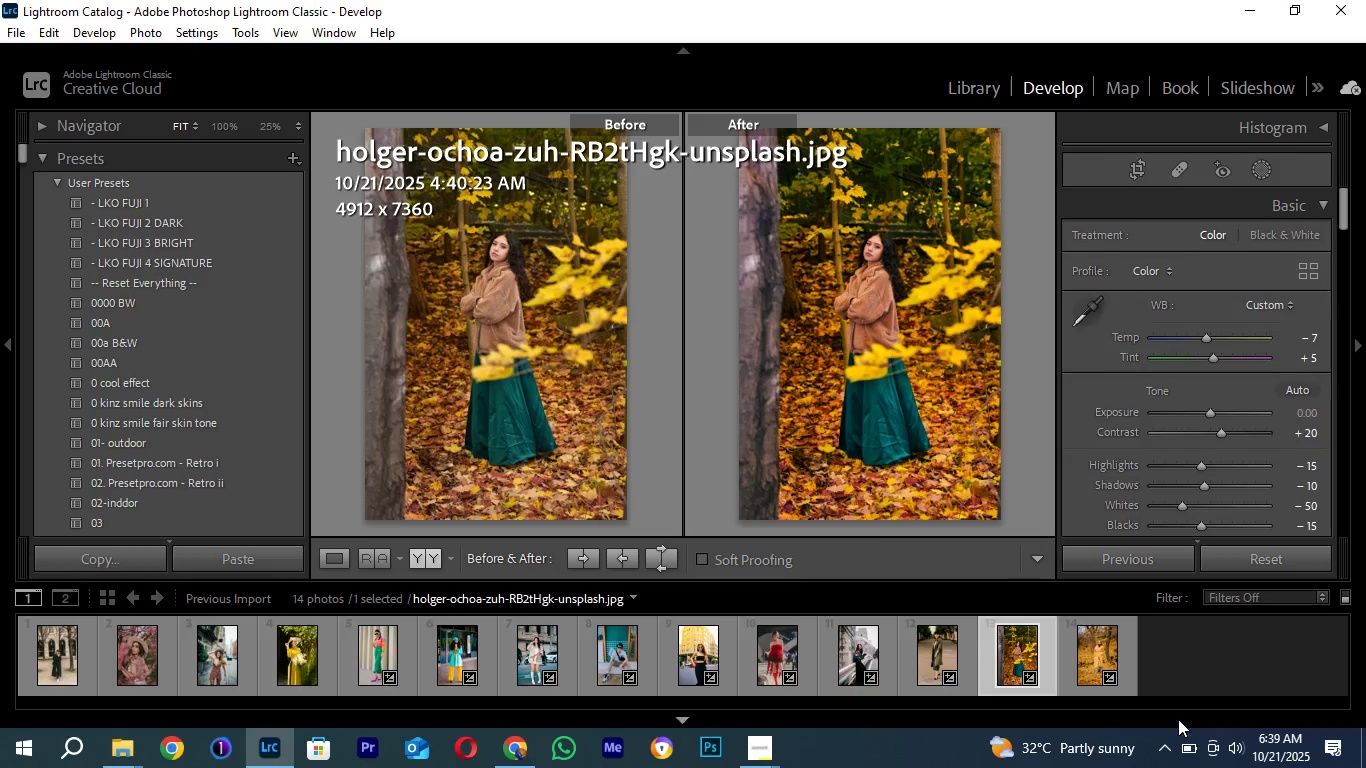 
wait(32.86)
 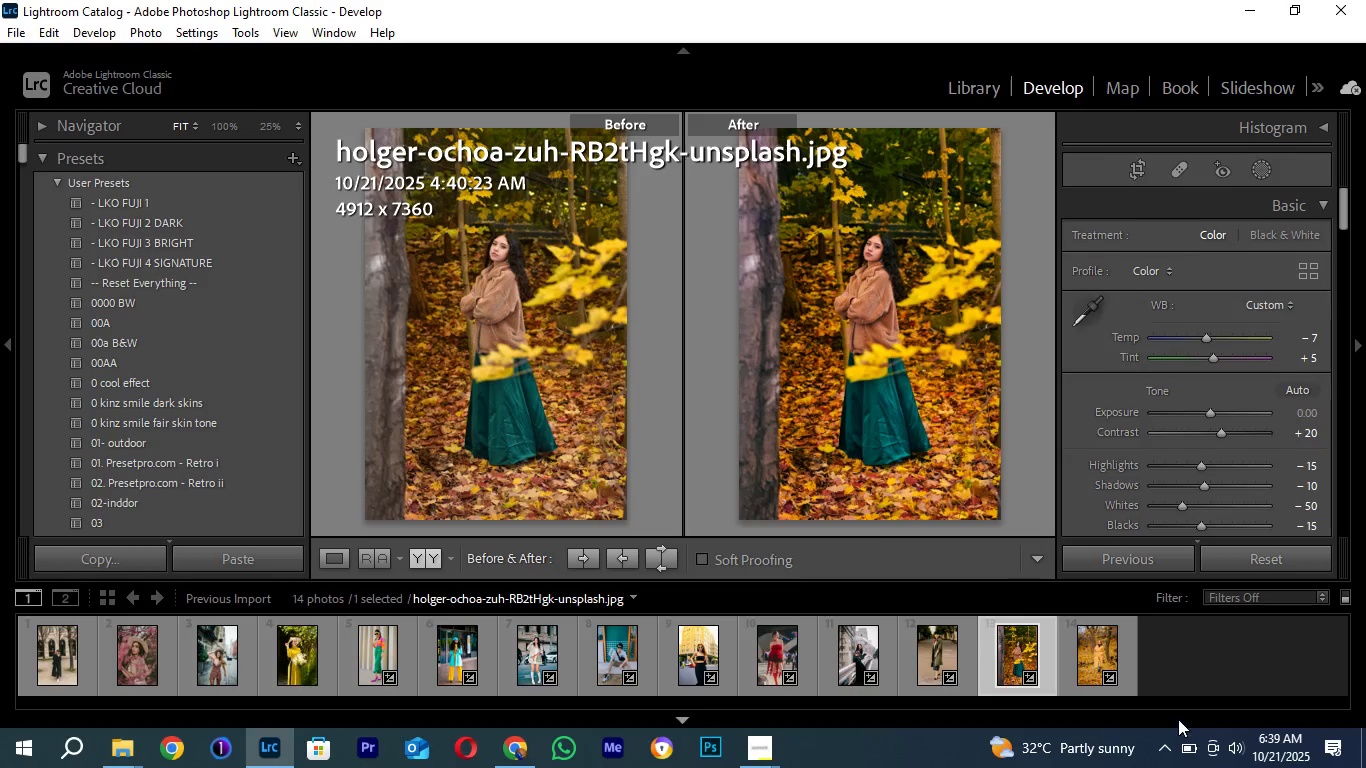 
left_click([855, 218])
 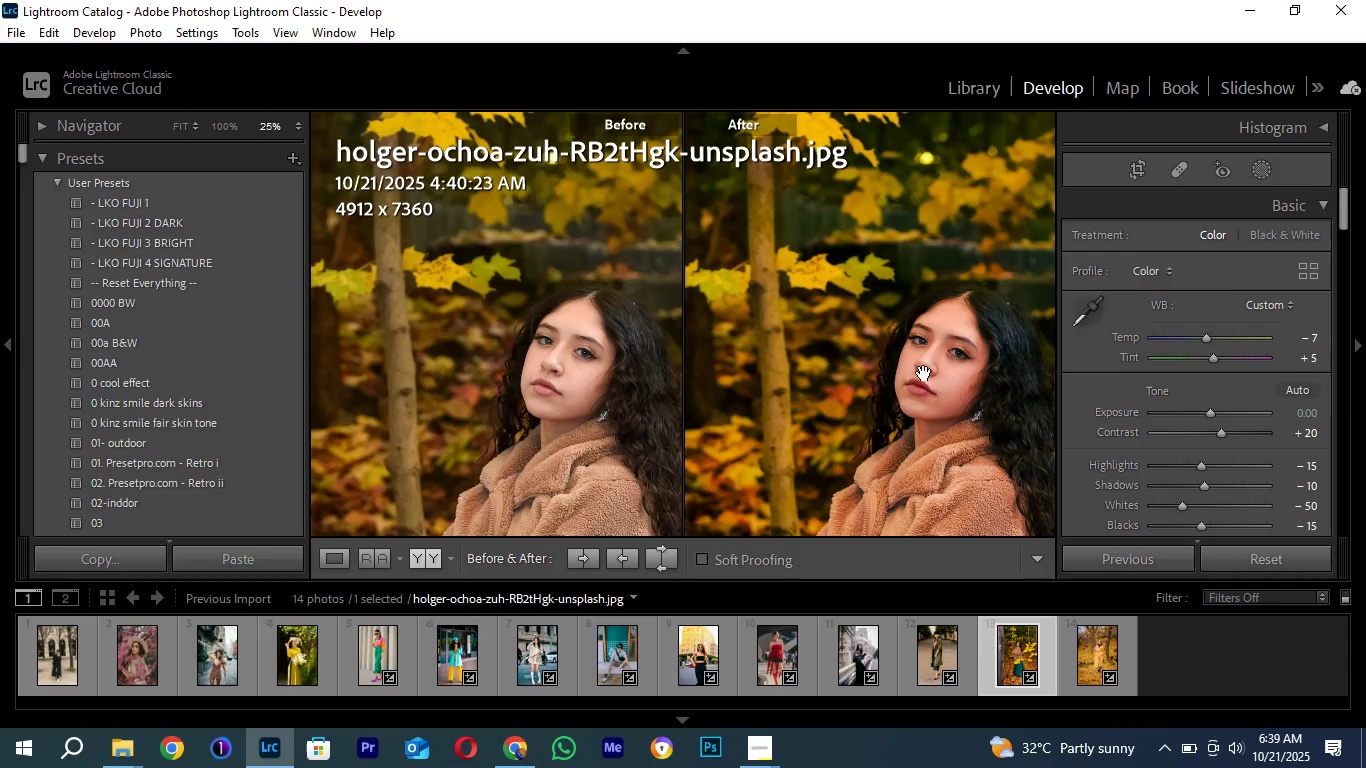 
hold_key(key=Space, duration=1.07)
 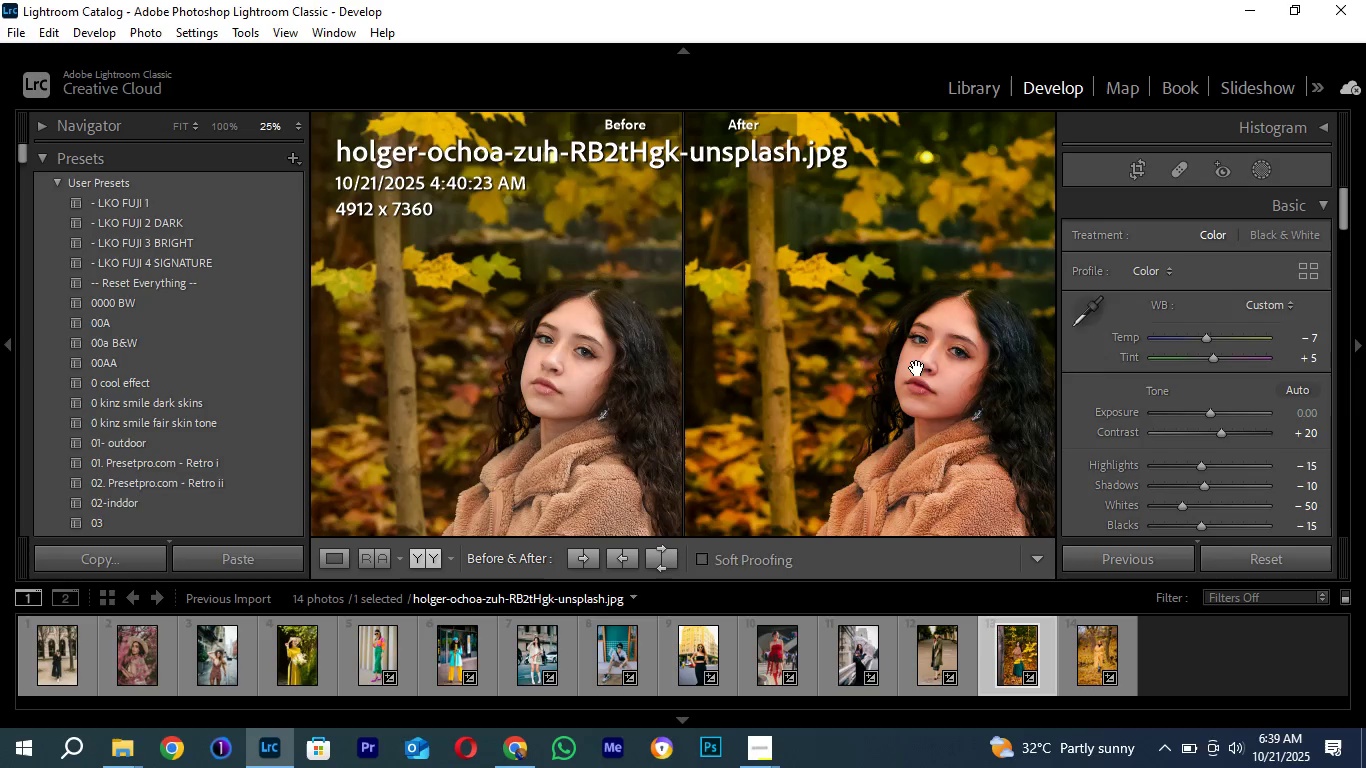 
left_click_drag(start_coordinate=[923, 373], to_coordinate=[869, 249])
 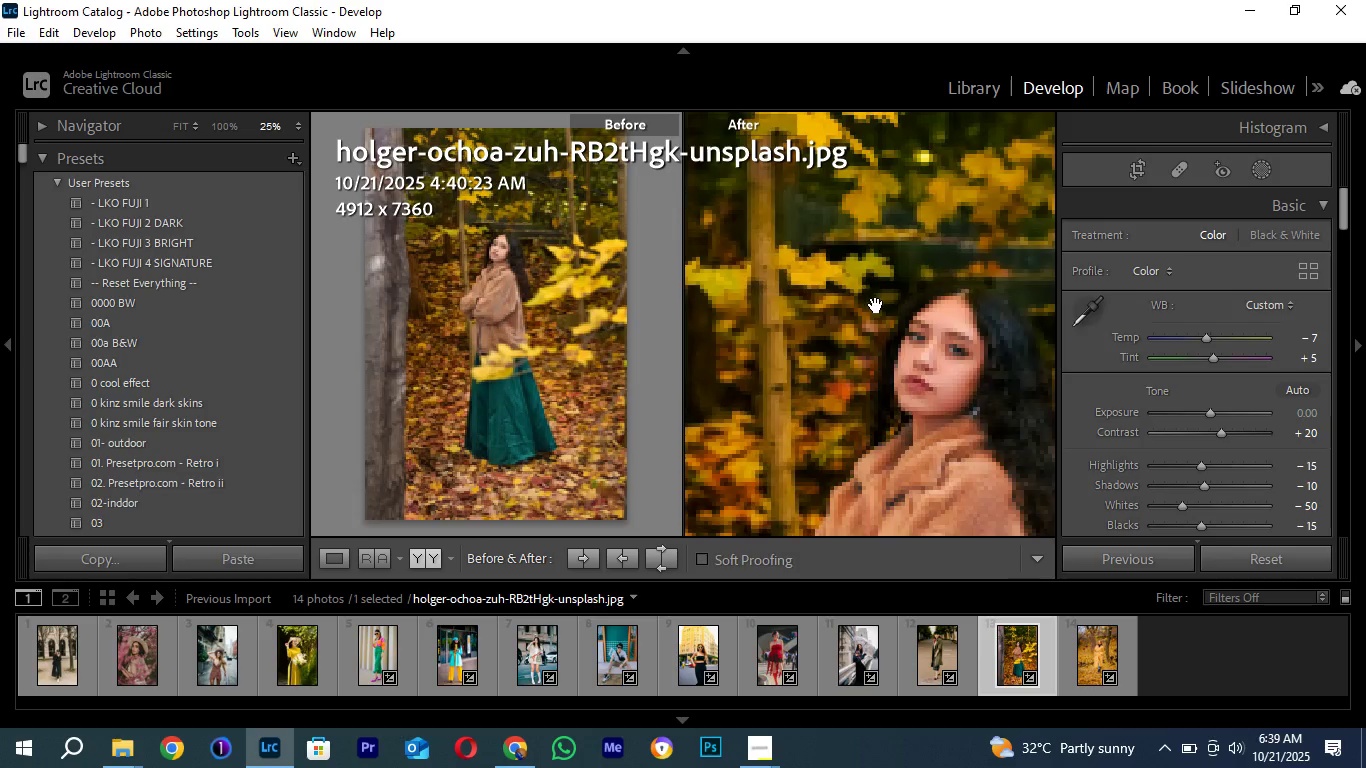 
hold_key(key=Space, duration=1.69)
 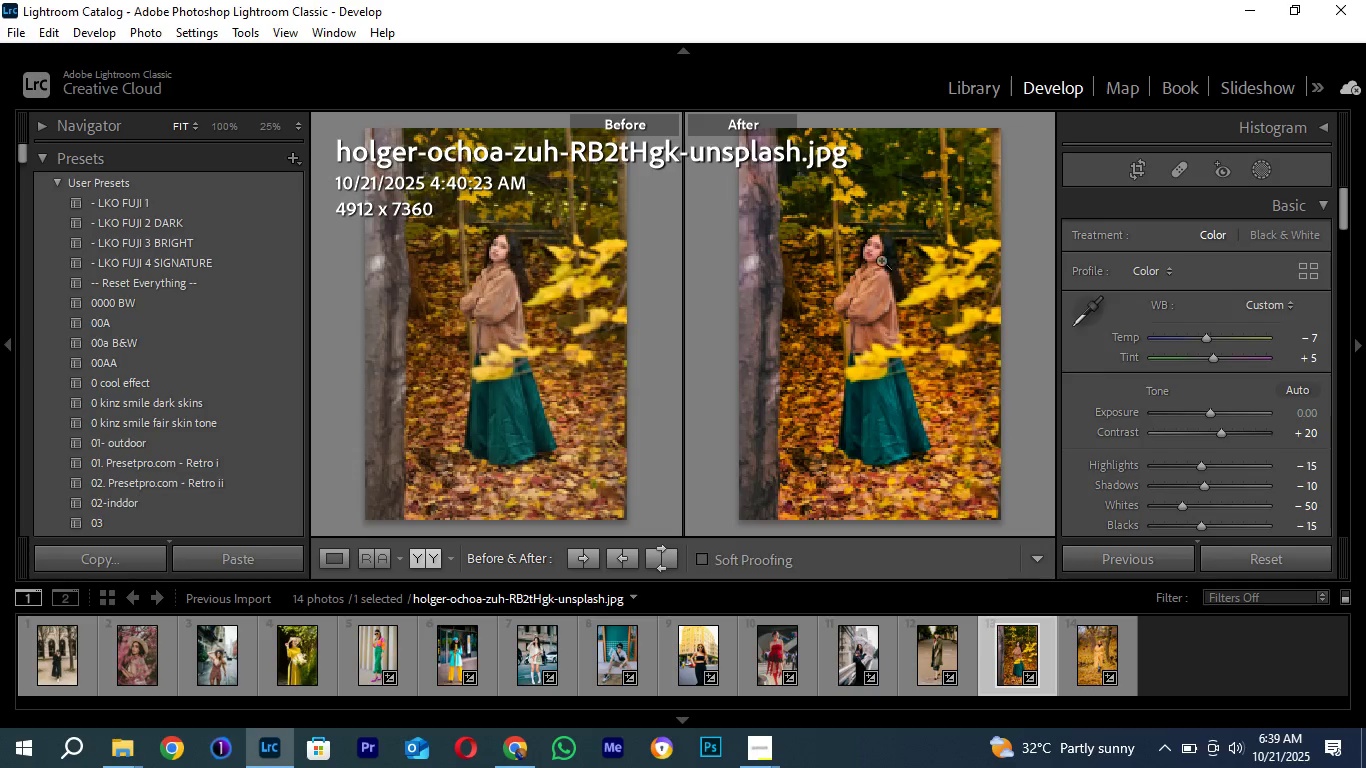 
left_click_drag(start_coordinate=[909, 421], to_coordinate=[894, 343])
 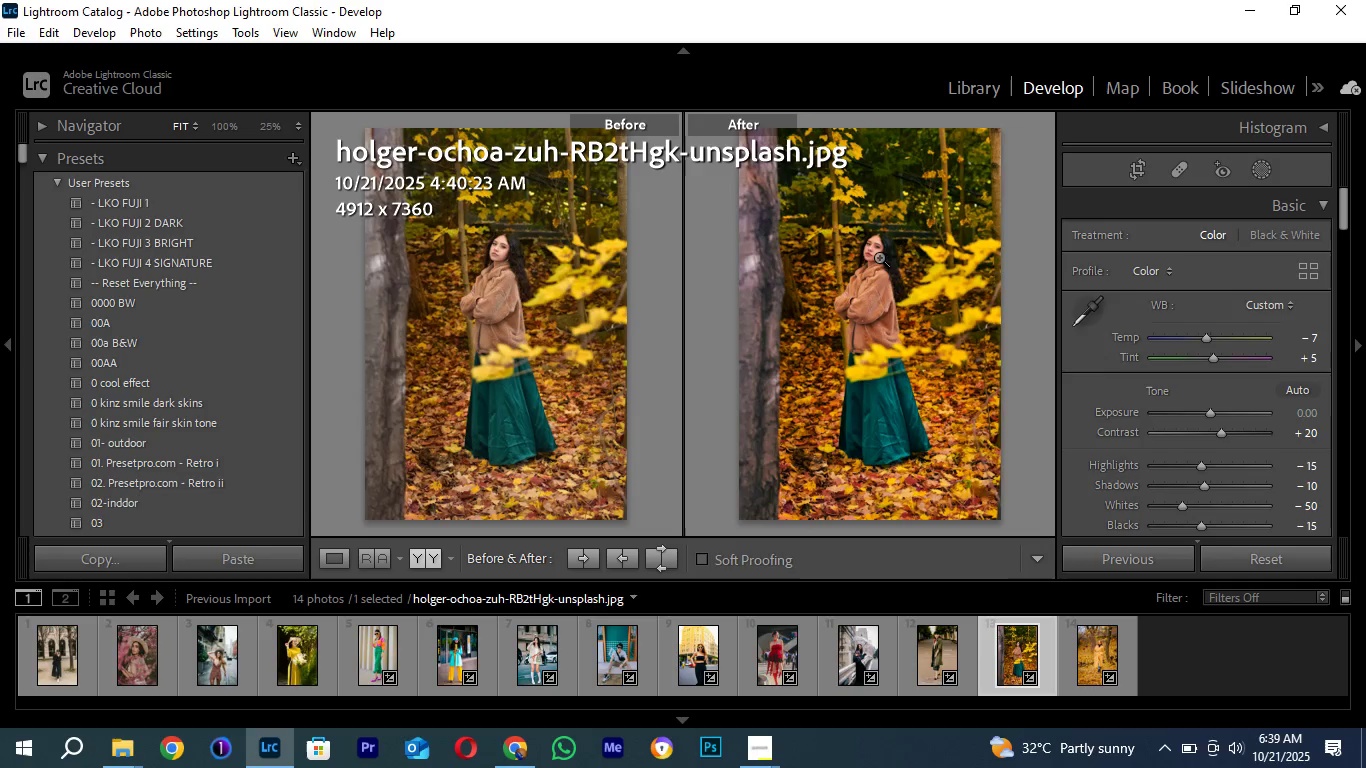 
key(Space)
 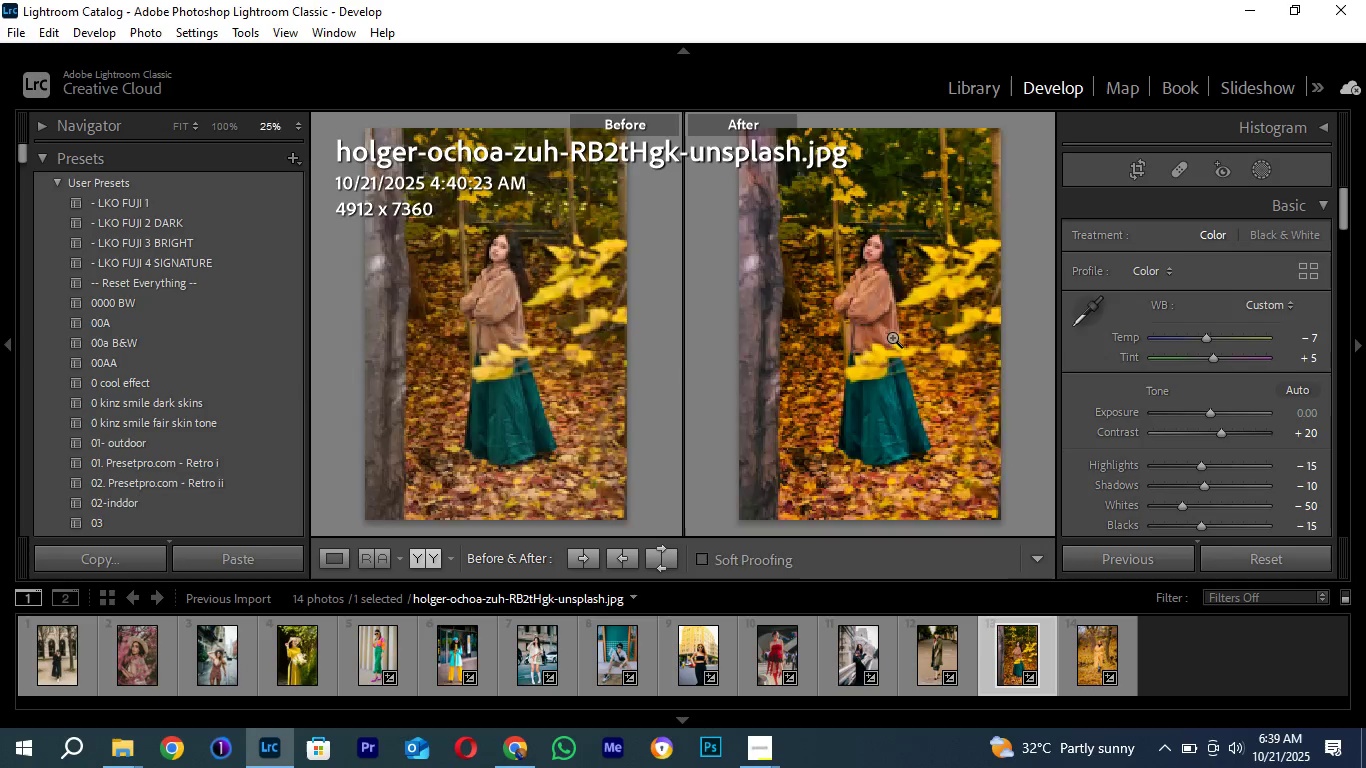 
key(Space)
 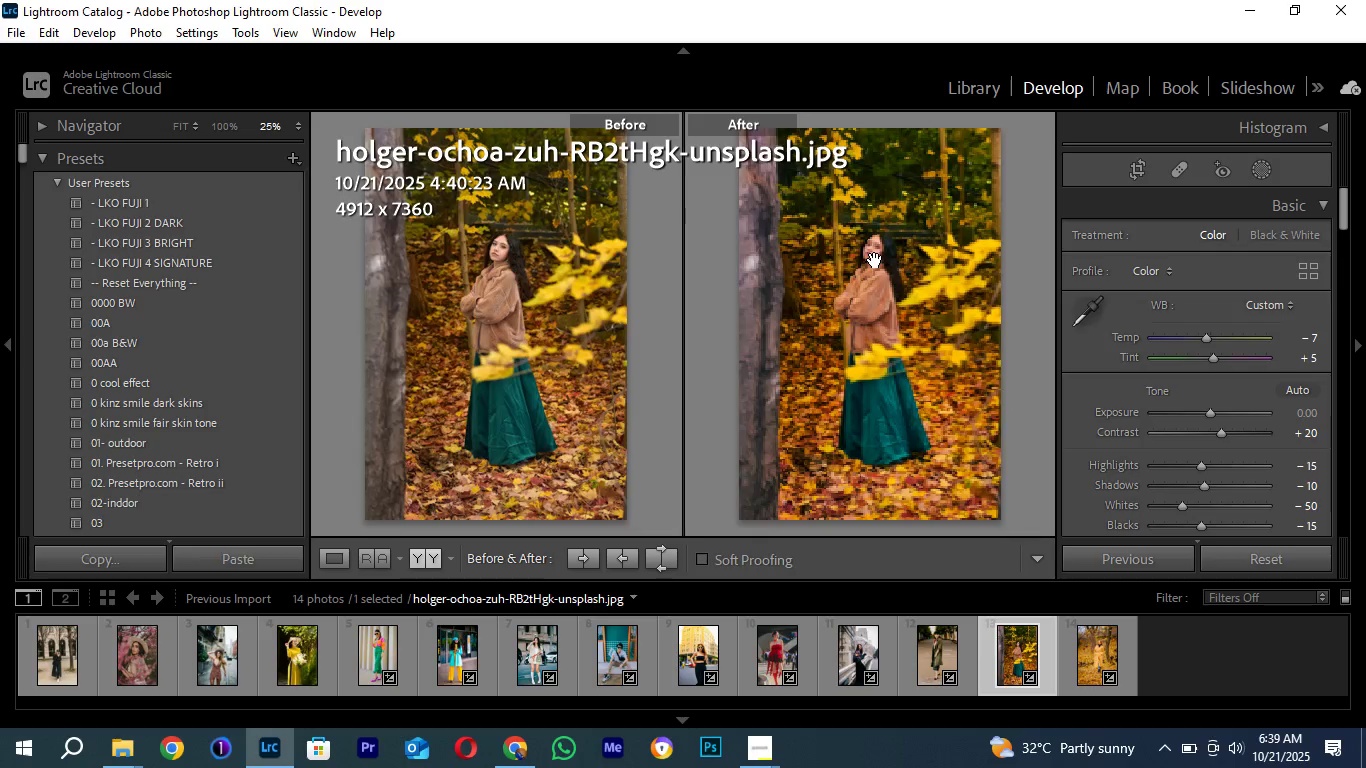 
left_click([875, 260])
 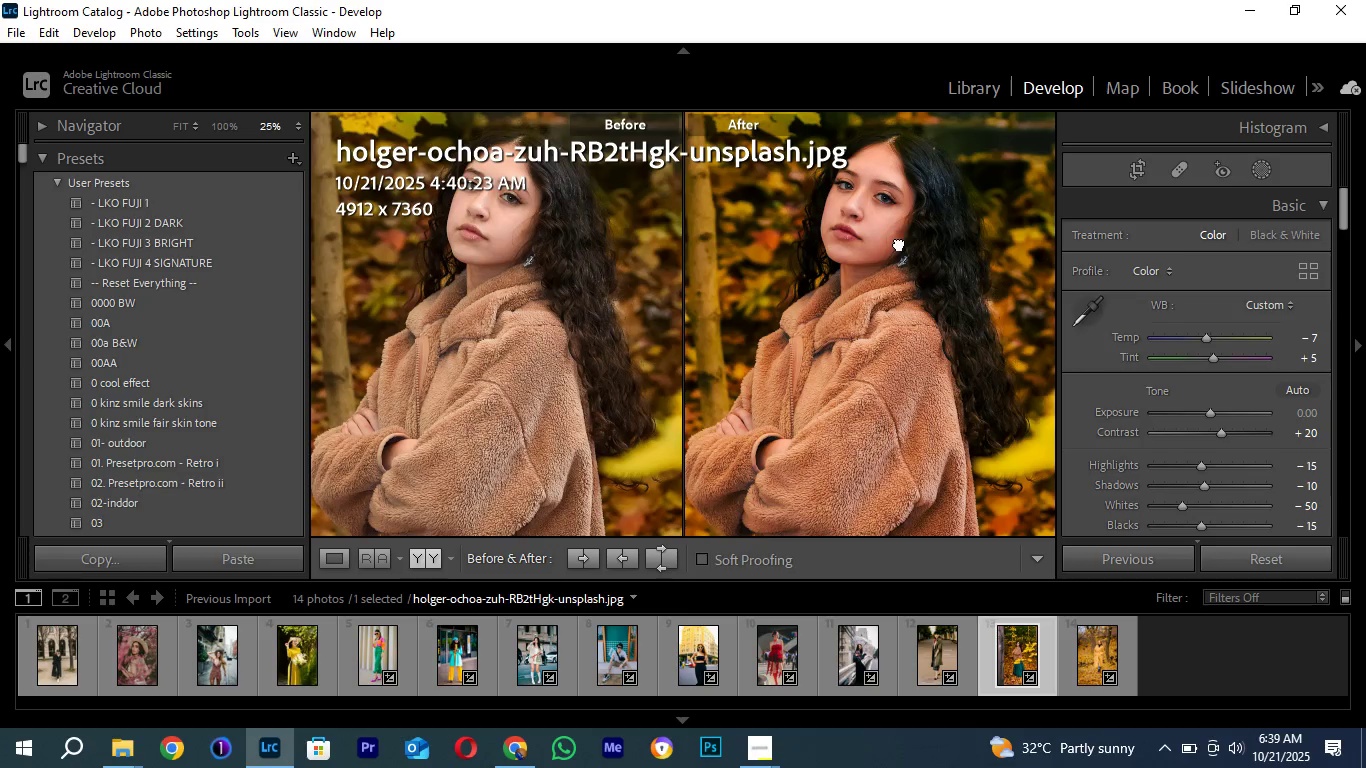 
left_click_drag(start_coordinate=[899, 242], to_coordinate=[903, 319])
 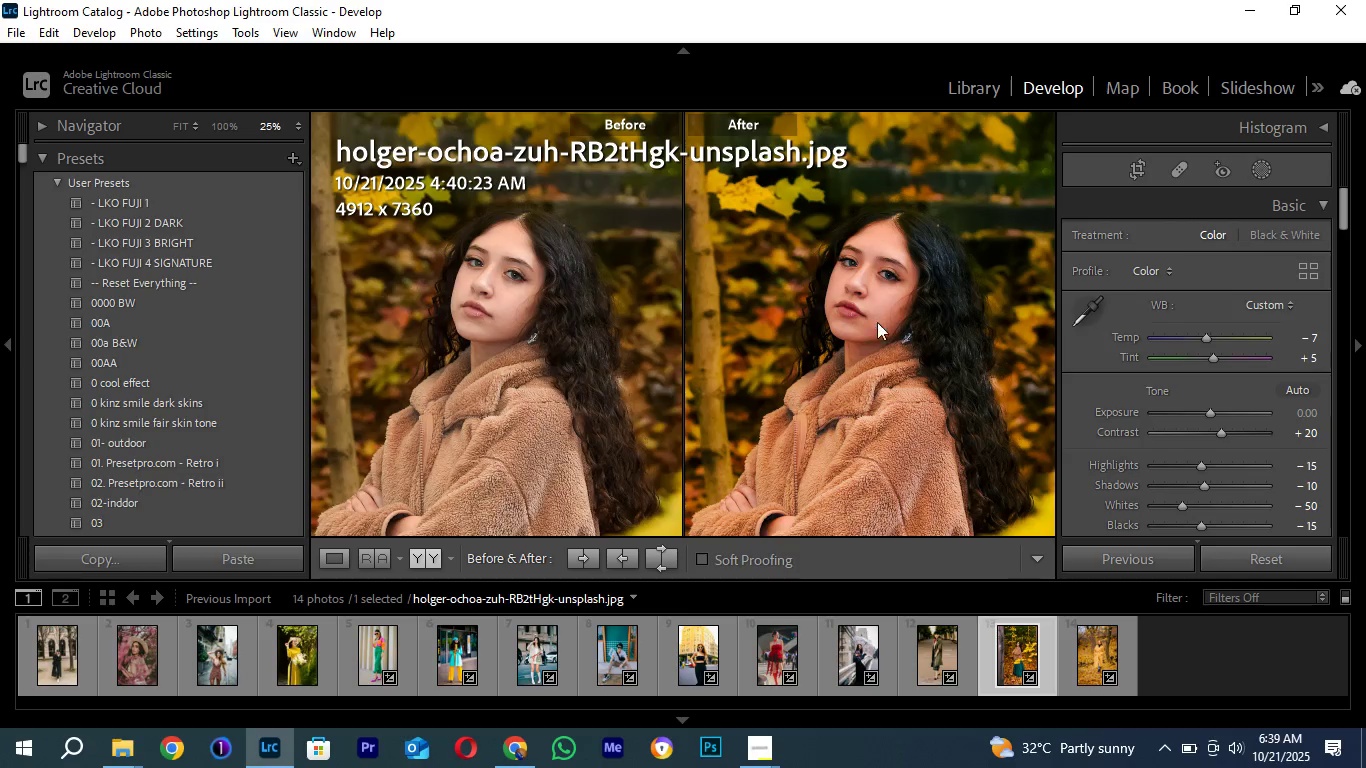 
left_click([880, 323])
 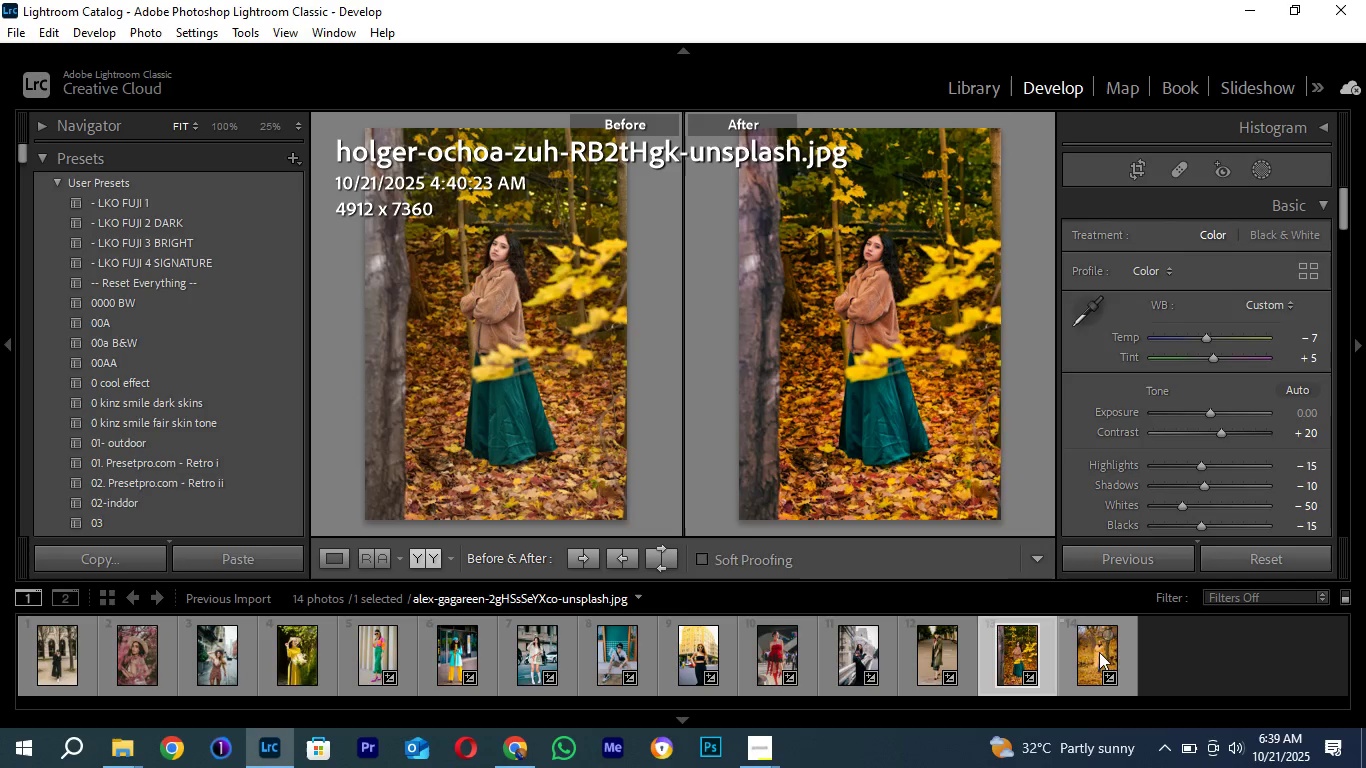 
left_click([1089, 652])
 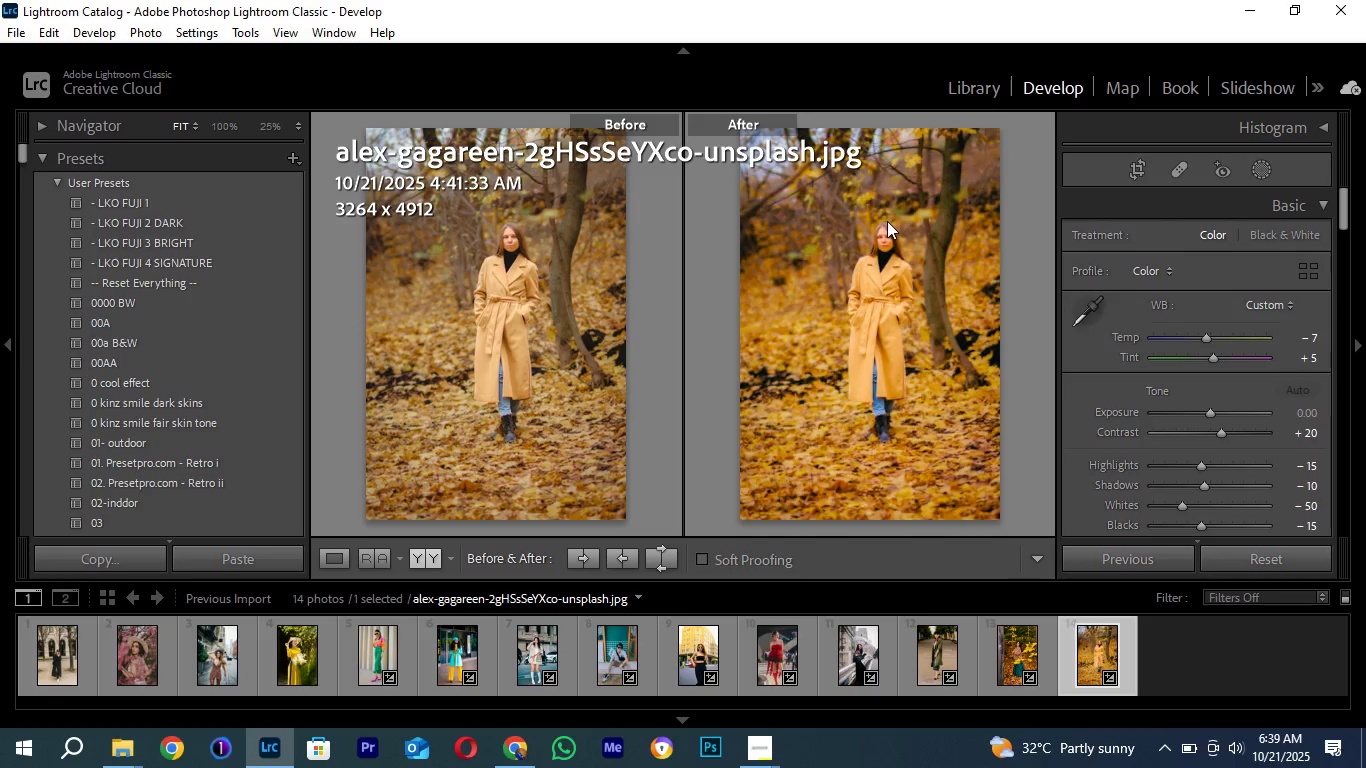 
left_click([887, 221])
 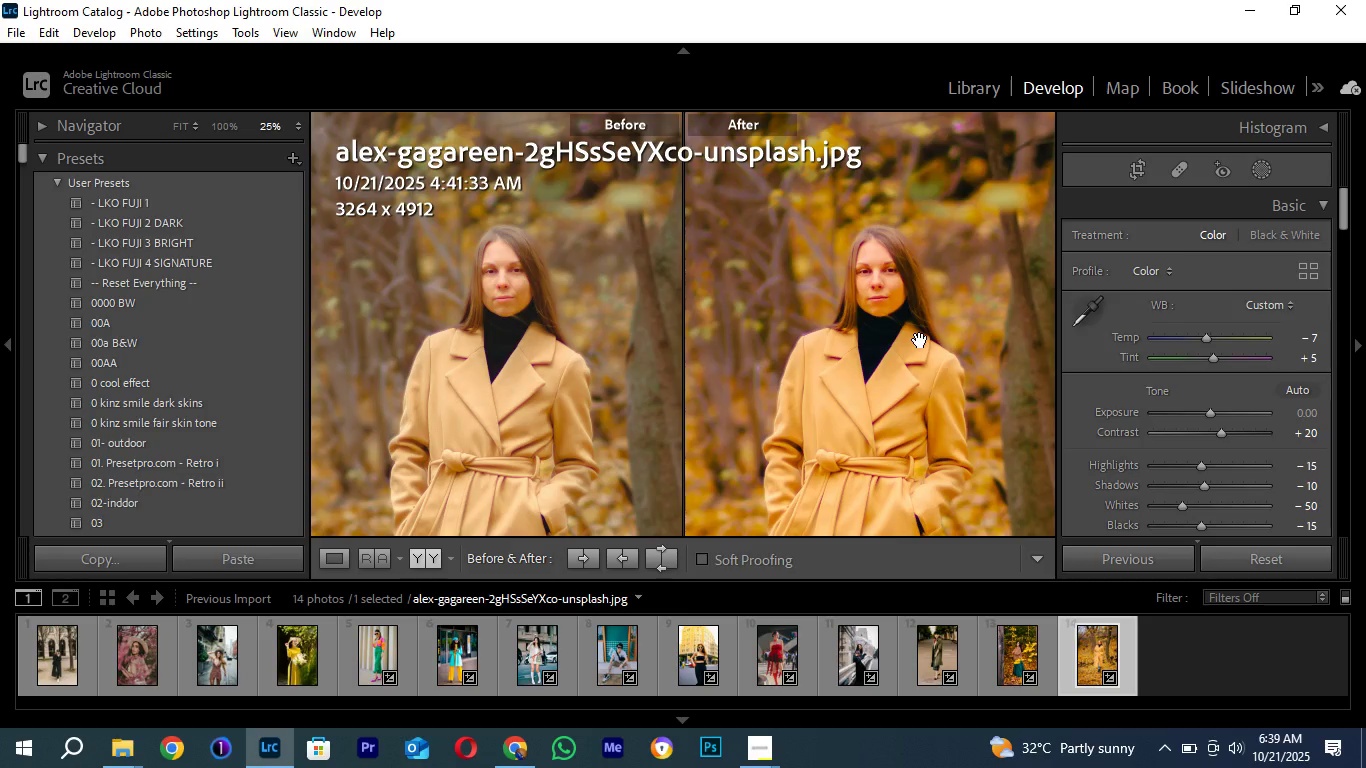 
left_click([920, 340])
 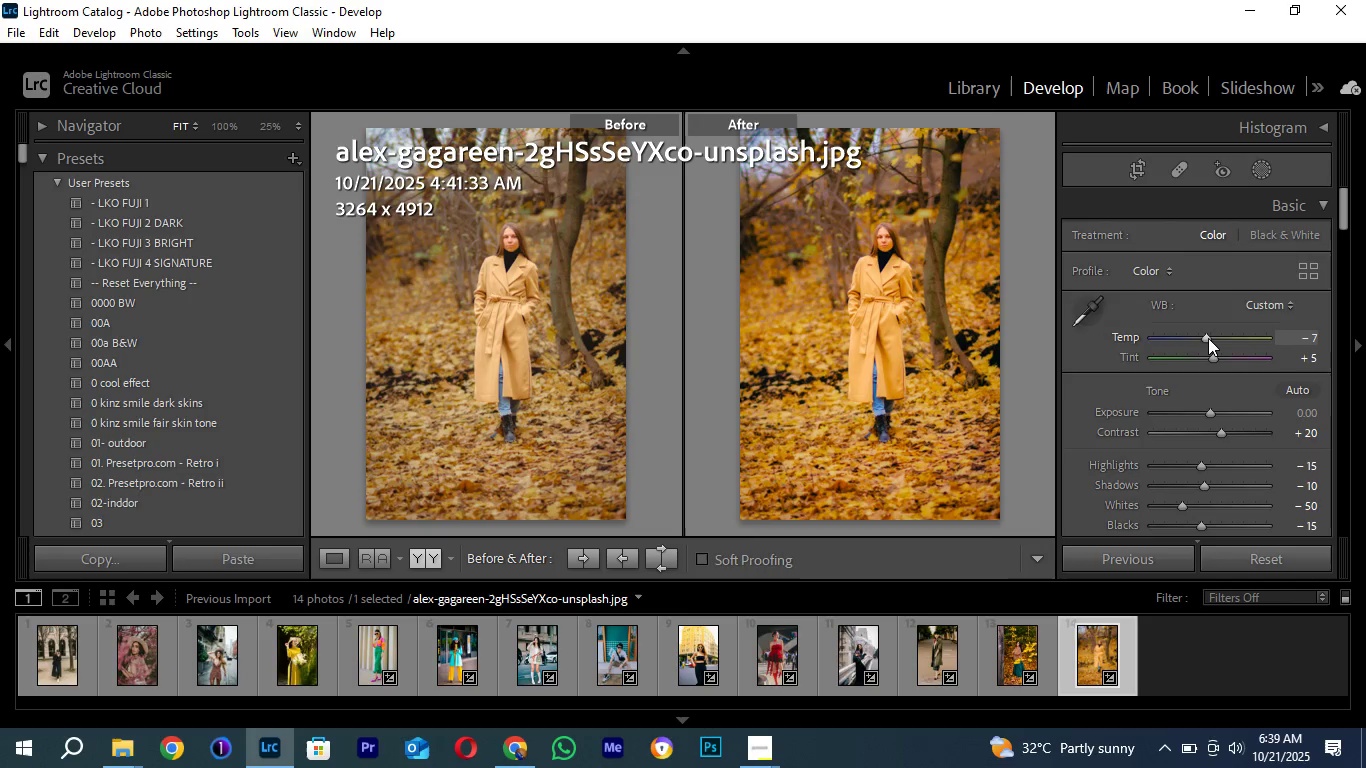 
left_click([1208, 338])
 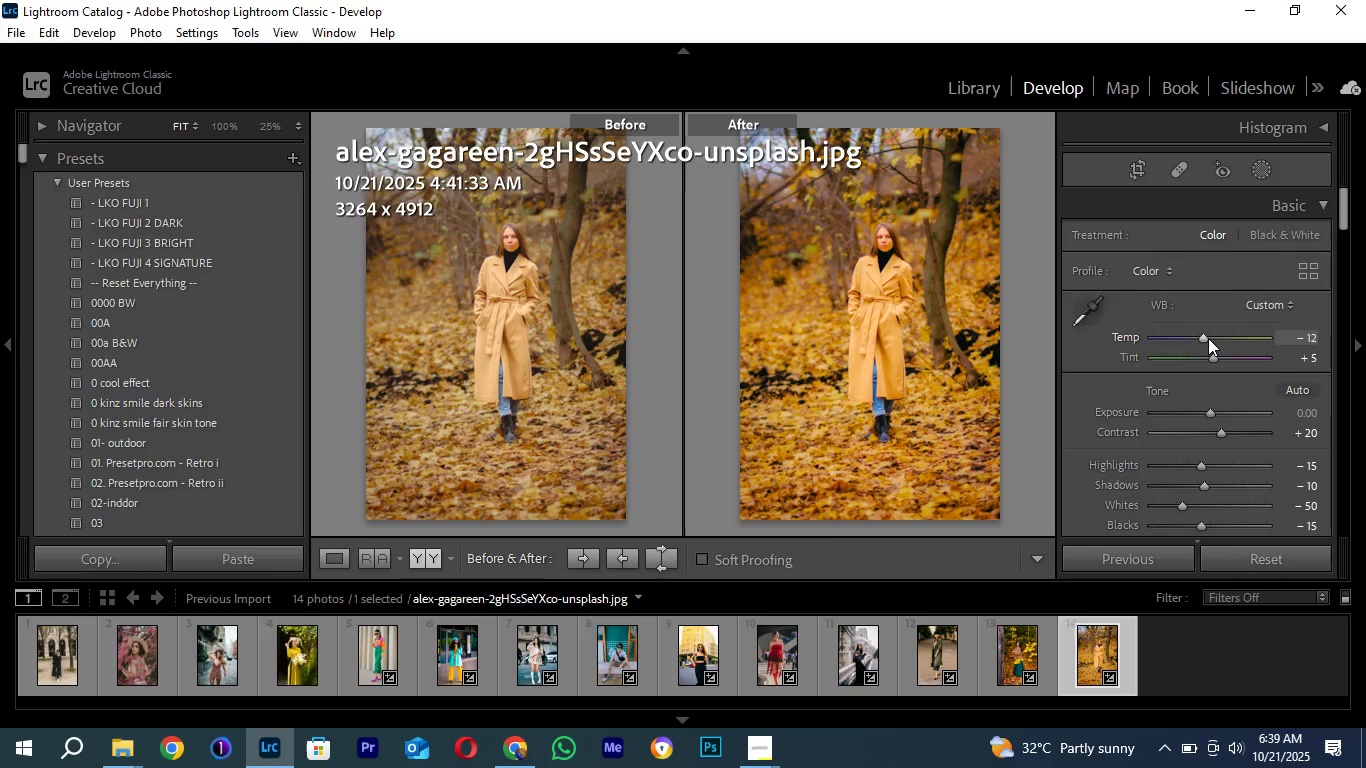 
scroll: coordinate [1208, 338], scroll_direction: down, amount: 1.0
 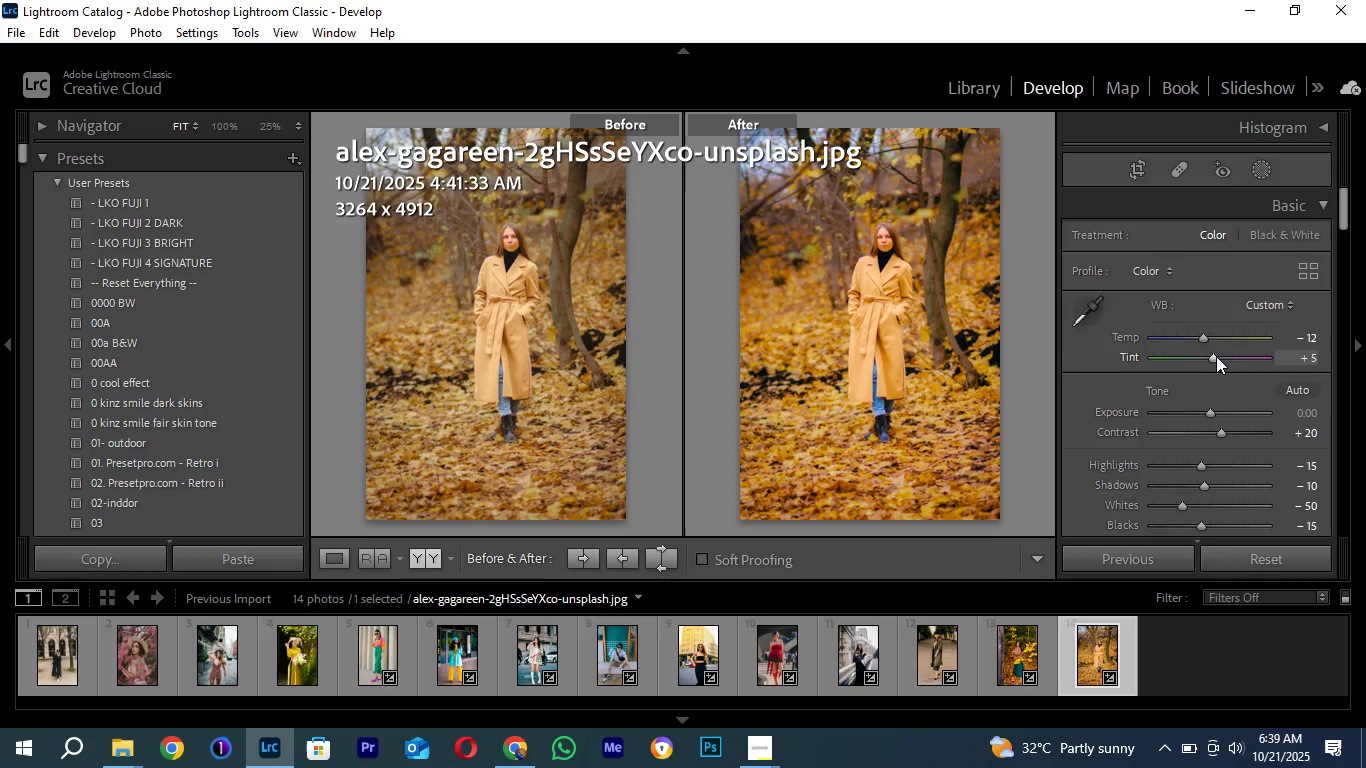 
left_click([1212, 356])
 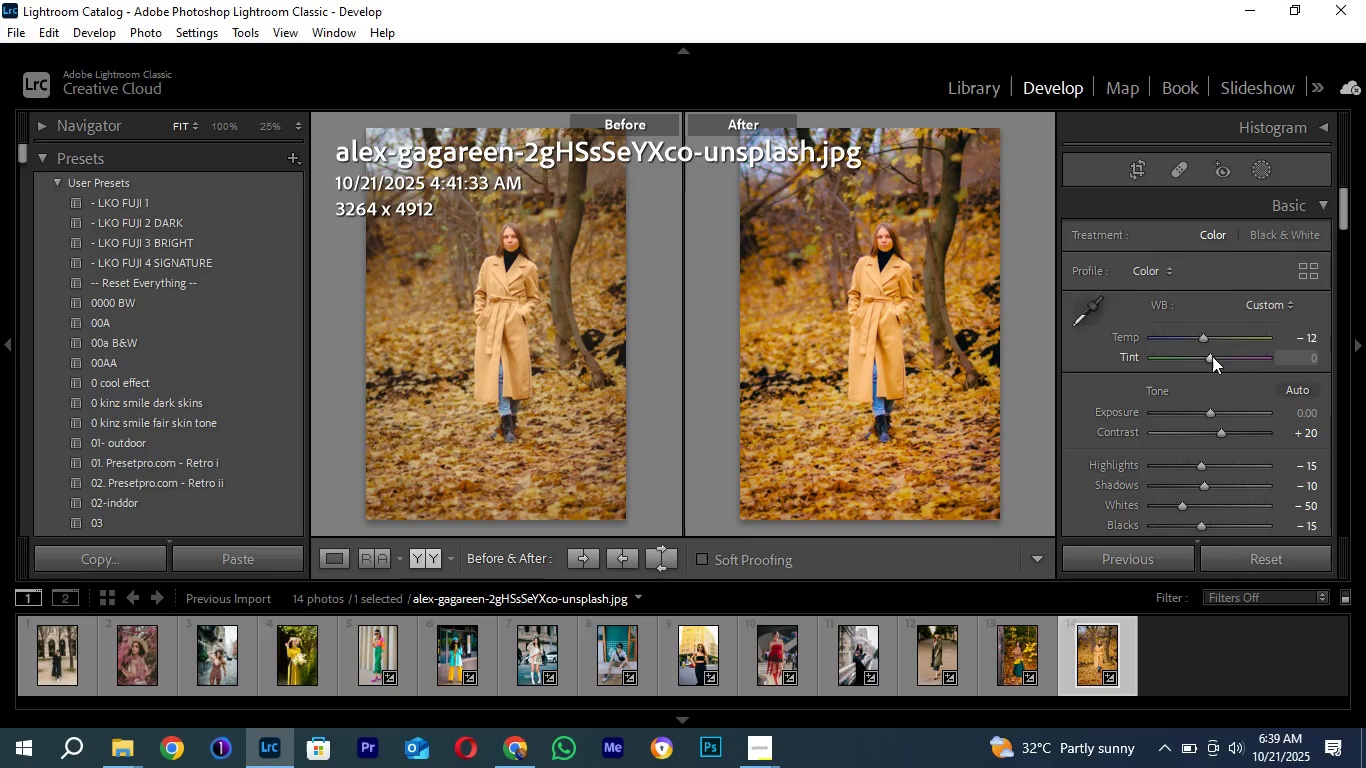 
scroll: coordinate [1212, 356], scroll_direction: down, amount: 1.0
 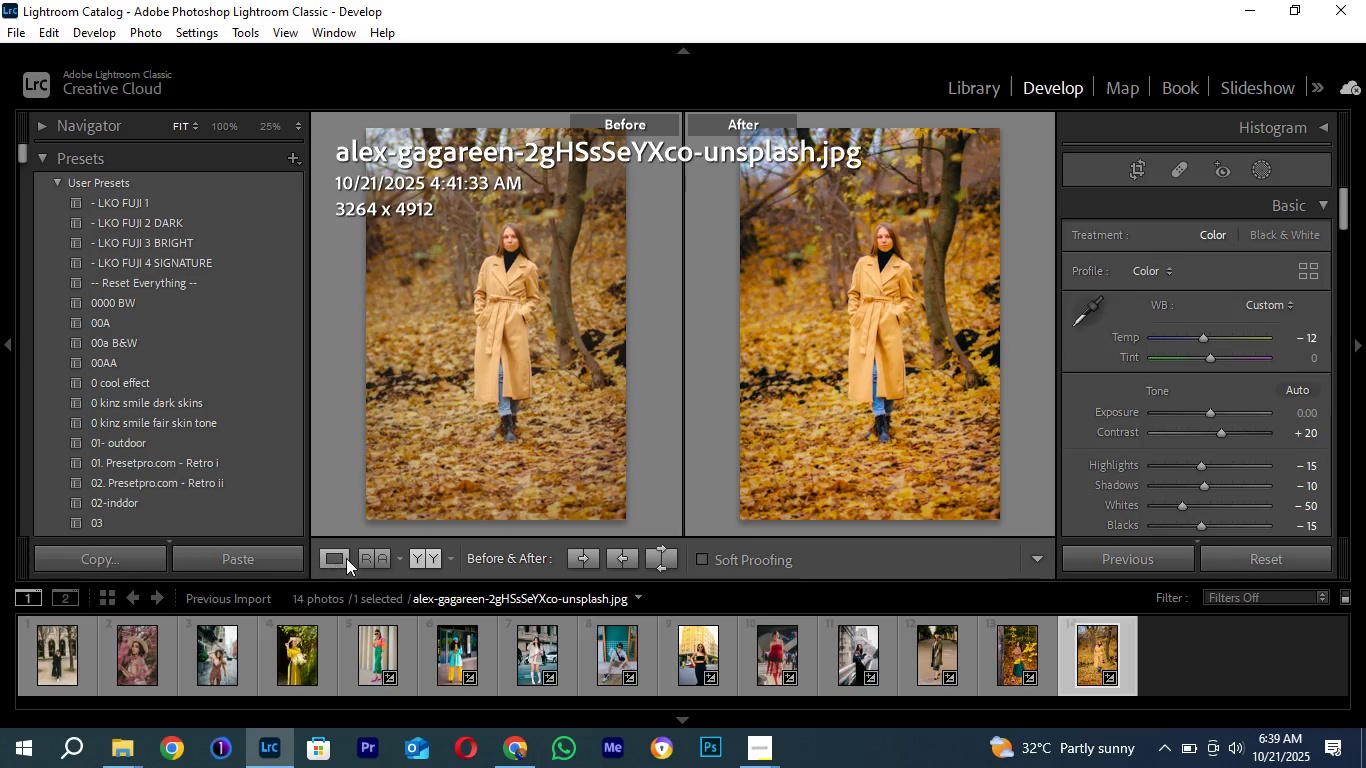 
left_click([345, 558])
 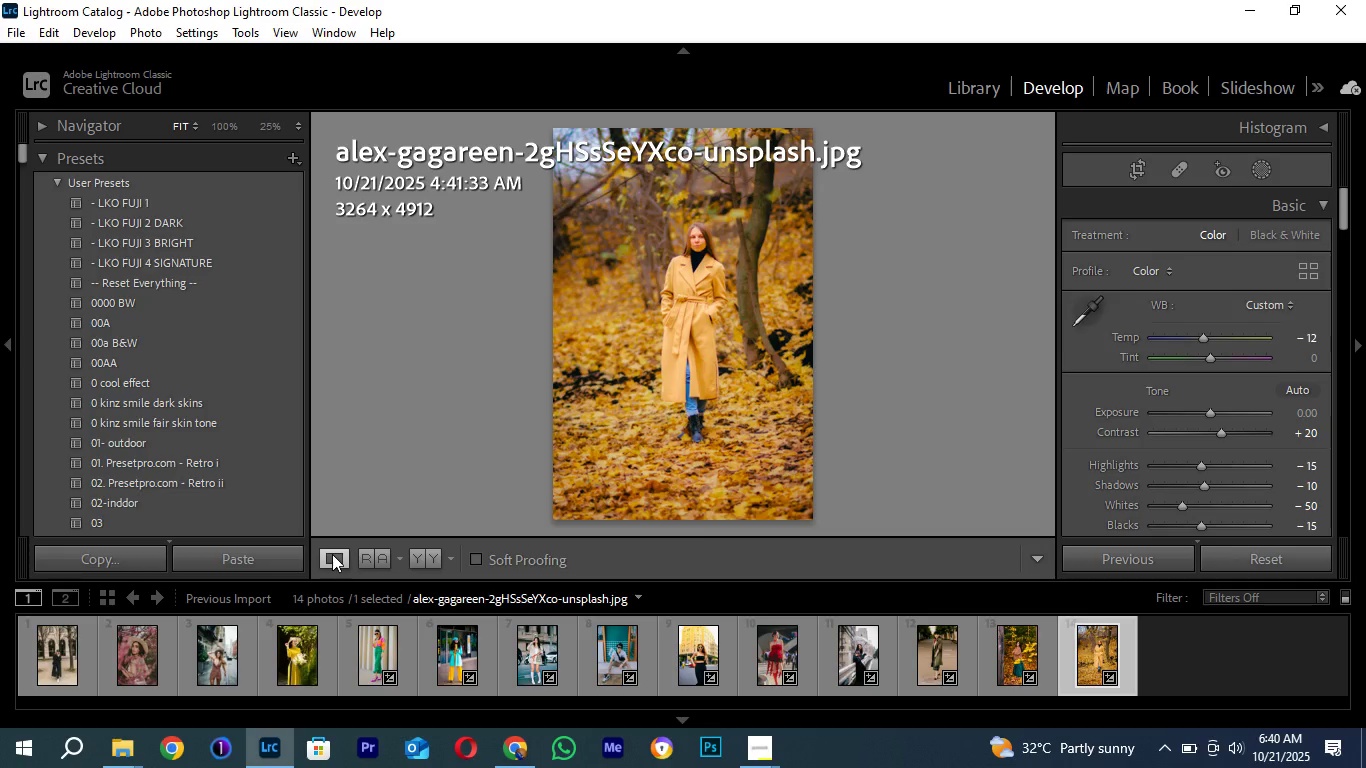 
wait(18.37)
 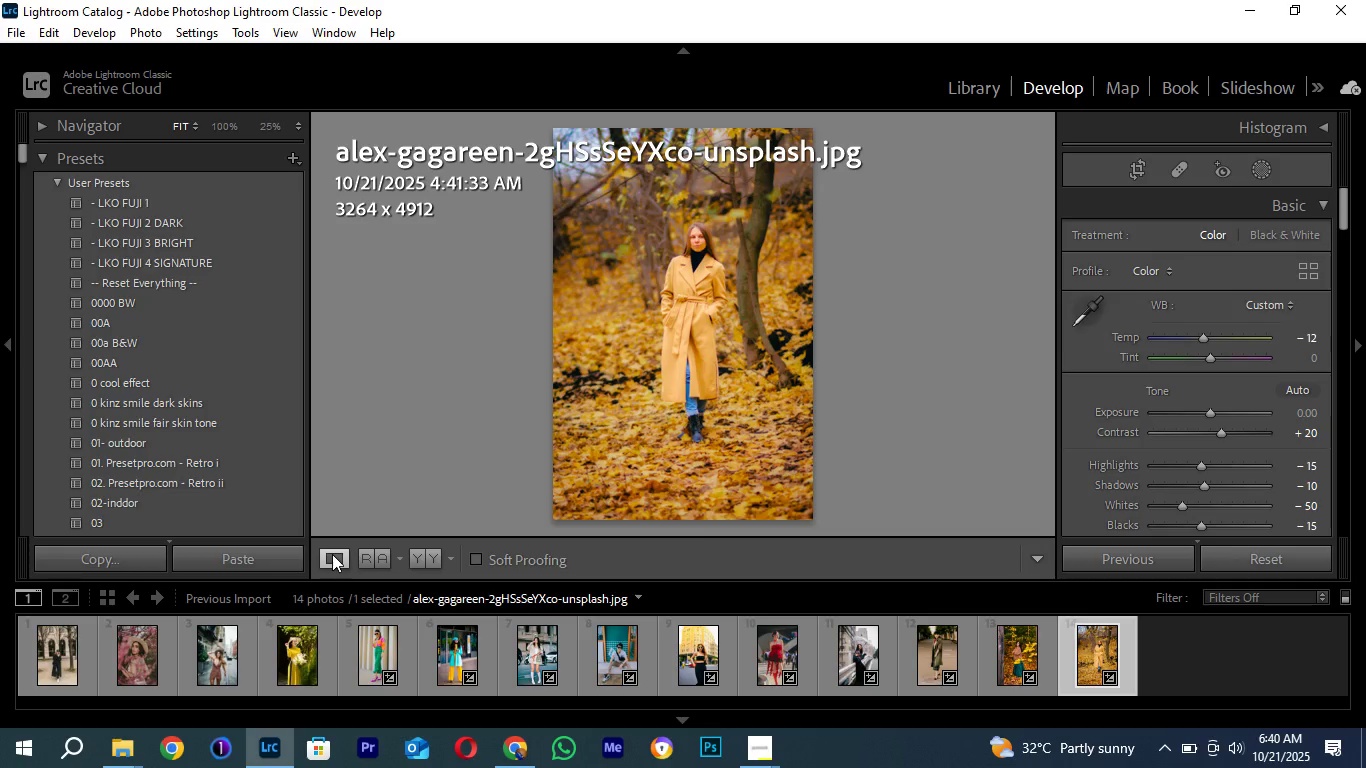 
left_click([1001, 653])
 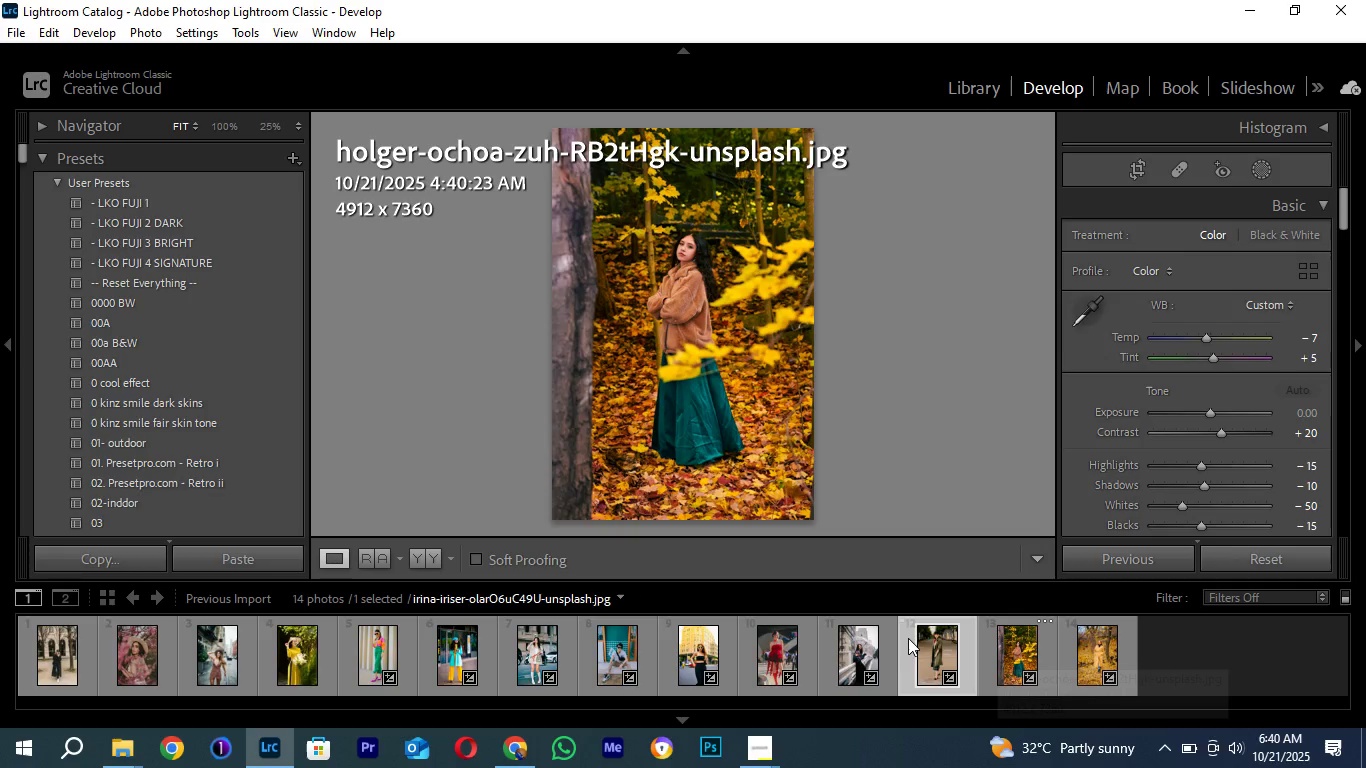 
left_click([908, 638])
 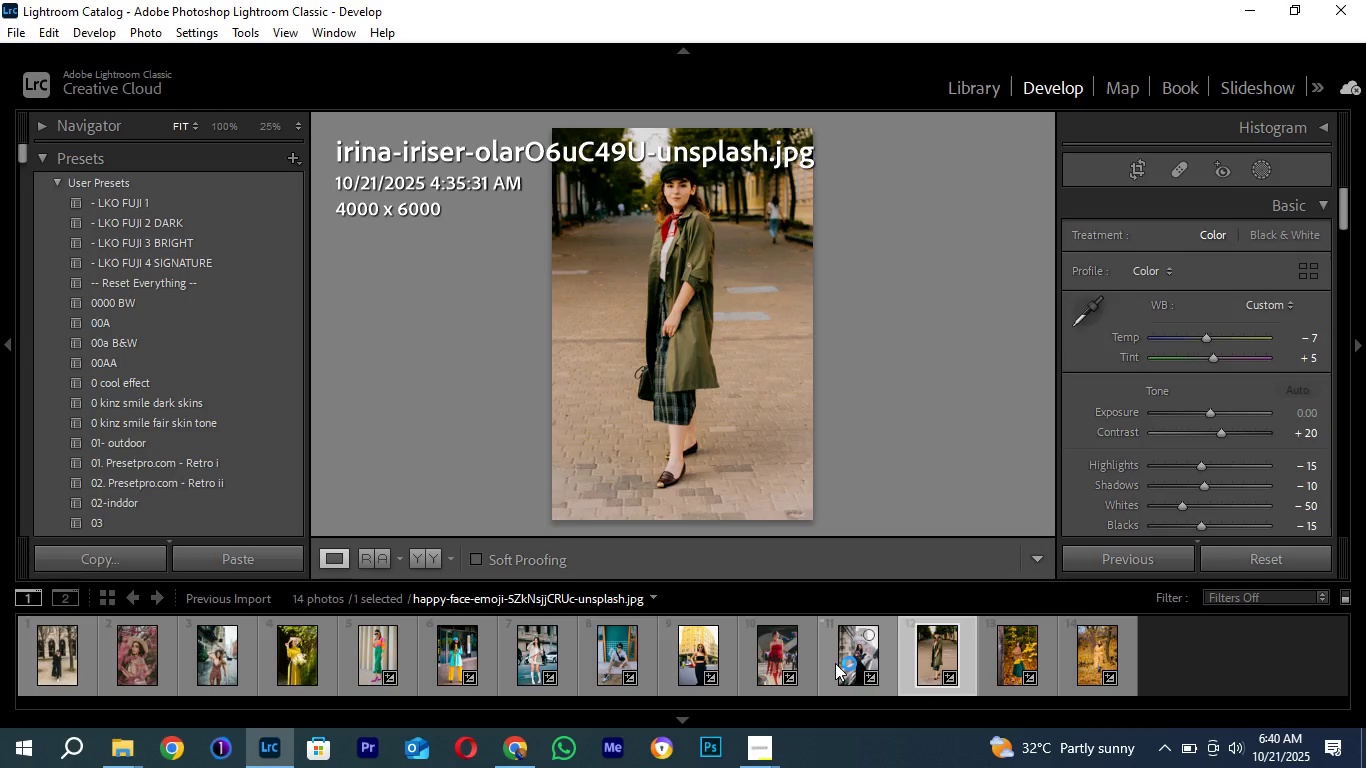 
left_click([835, 663])
 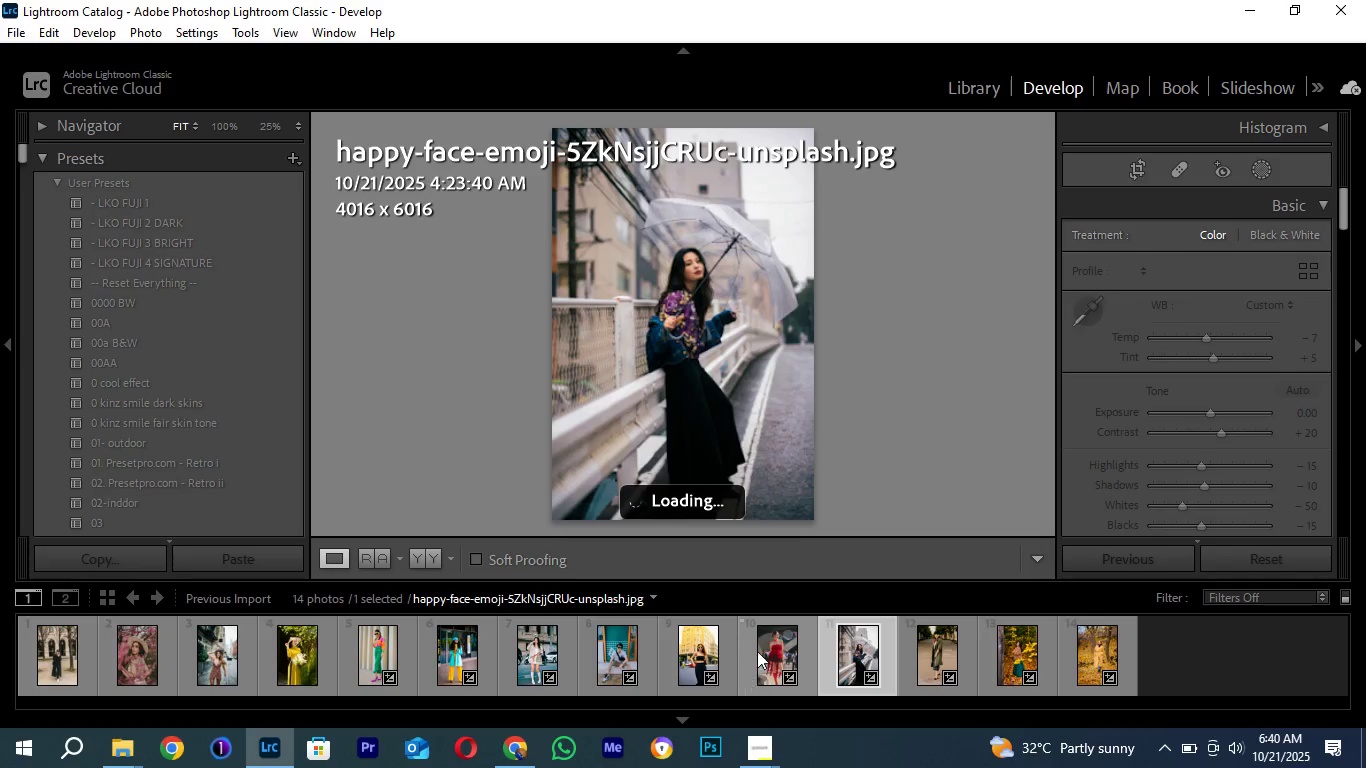 
left_click([759, 648])
 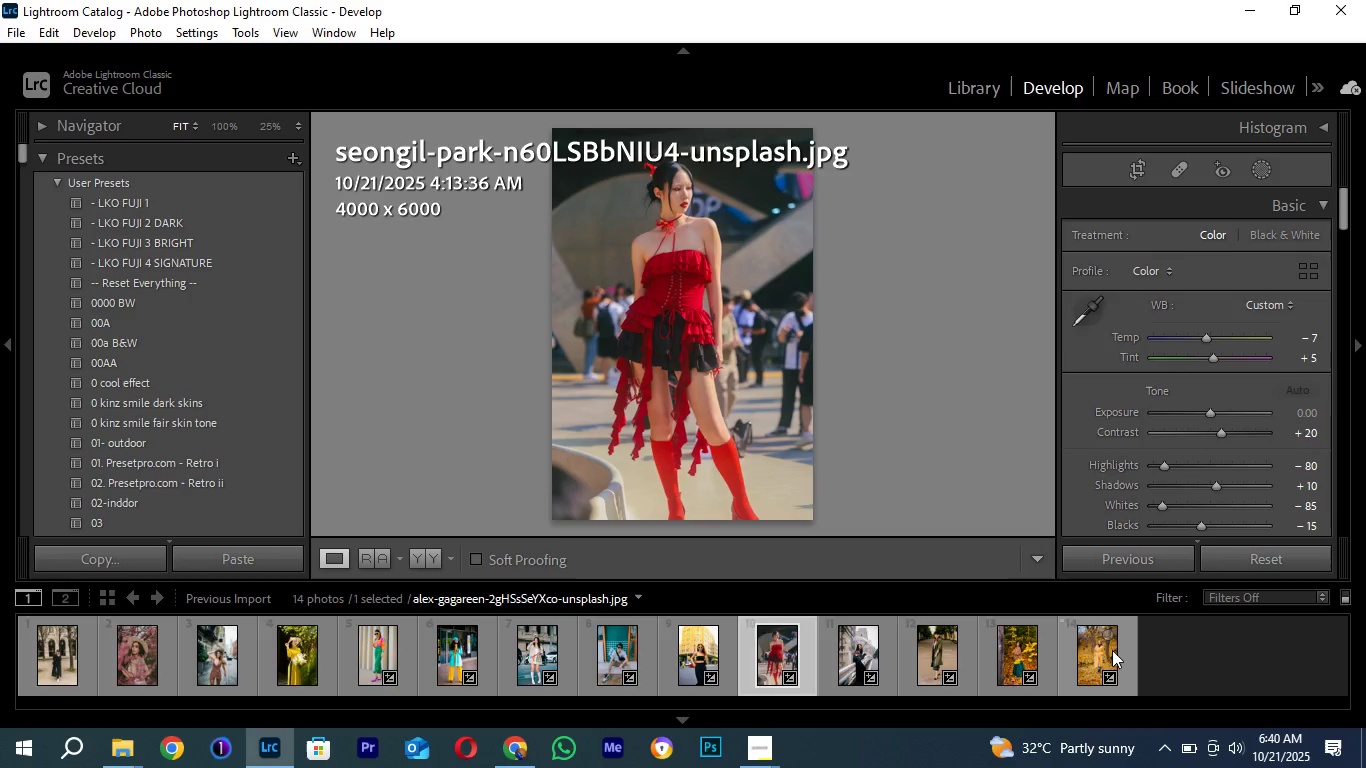 
left_click([1112, 650])
 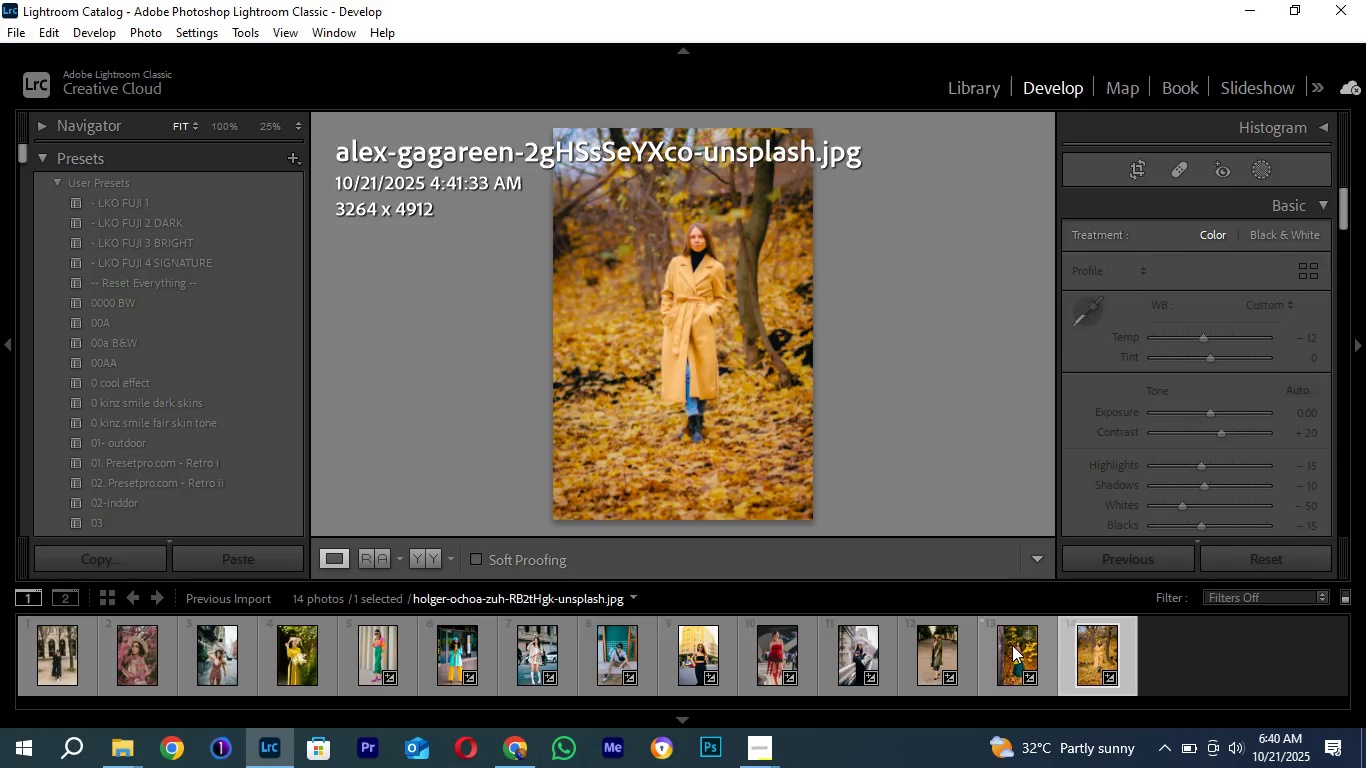 
left_click([1012, 645])
 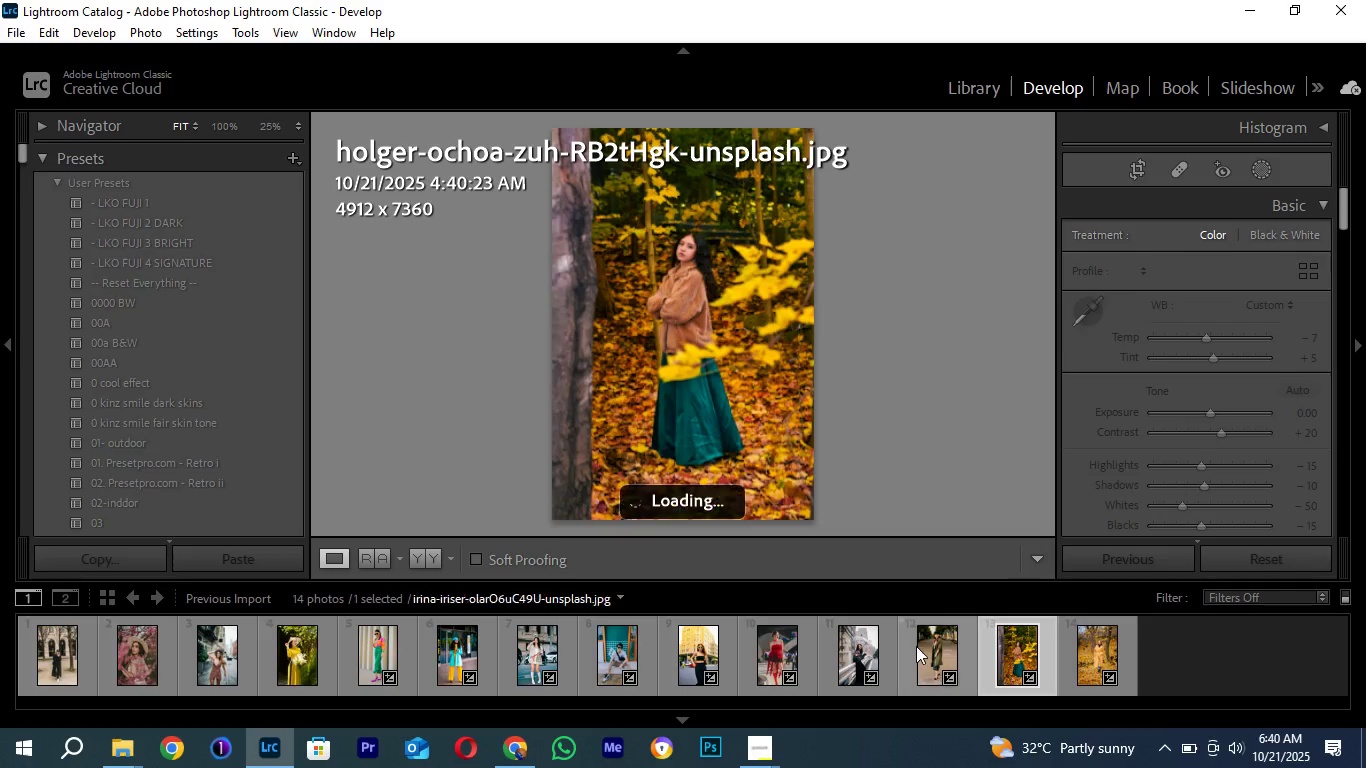 
left_click([916, 646])
 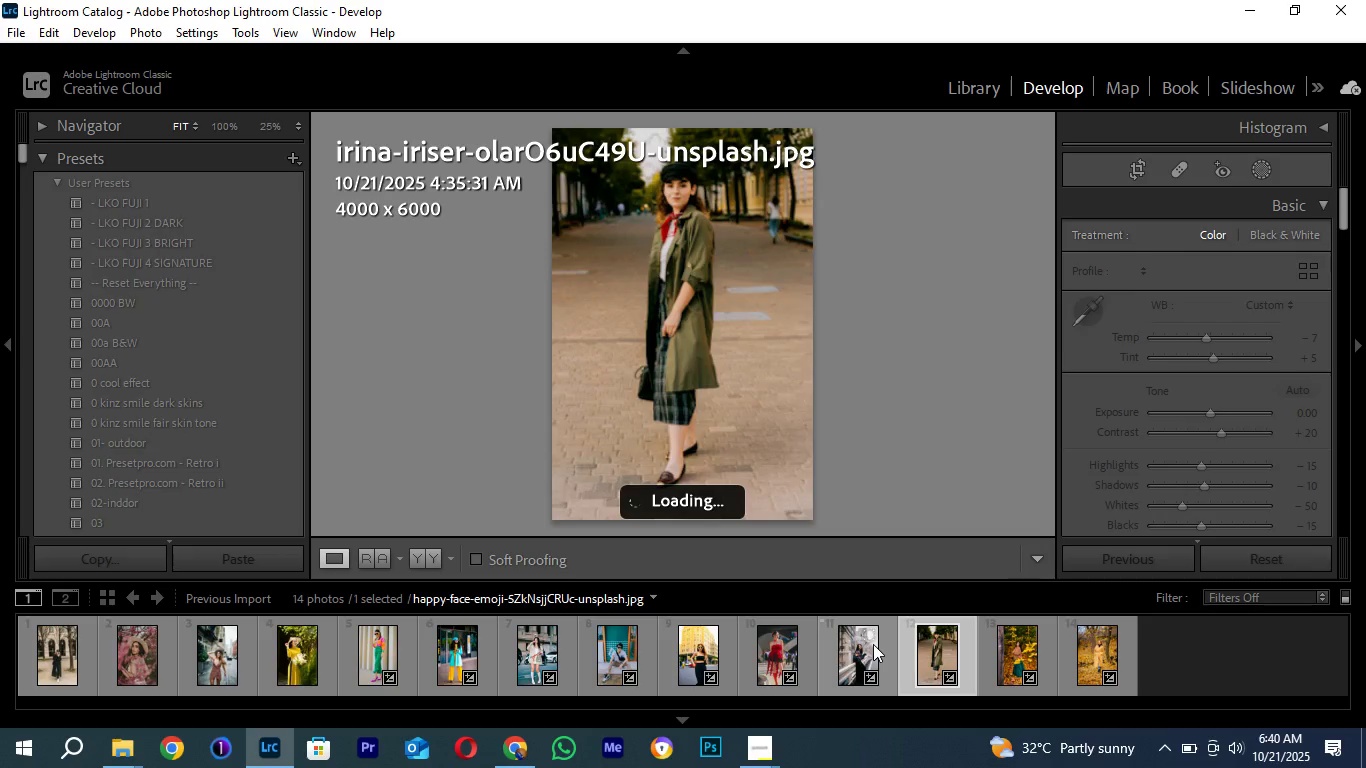 
left_click([873, 644])
 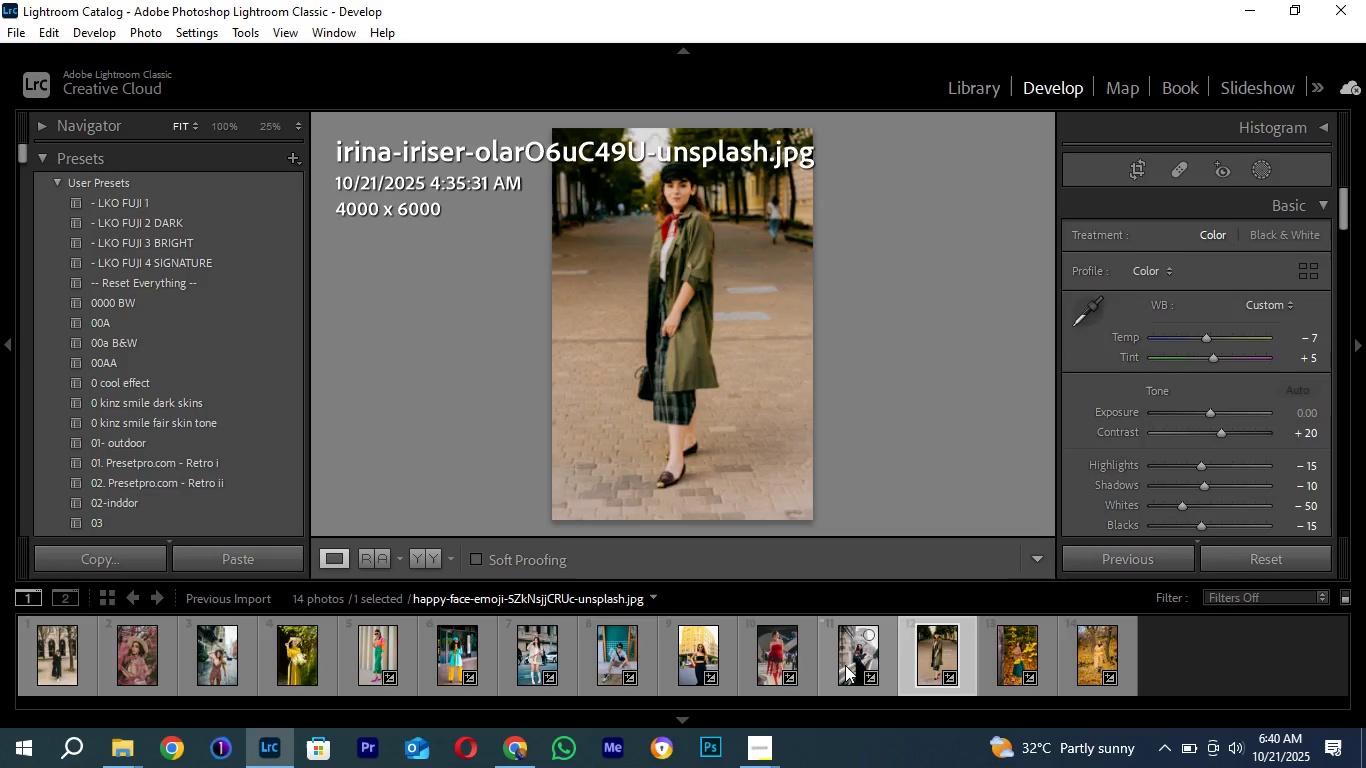 
left_click([845, 665])
 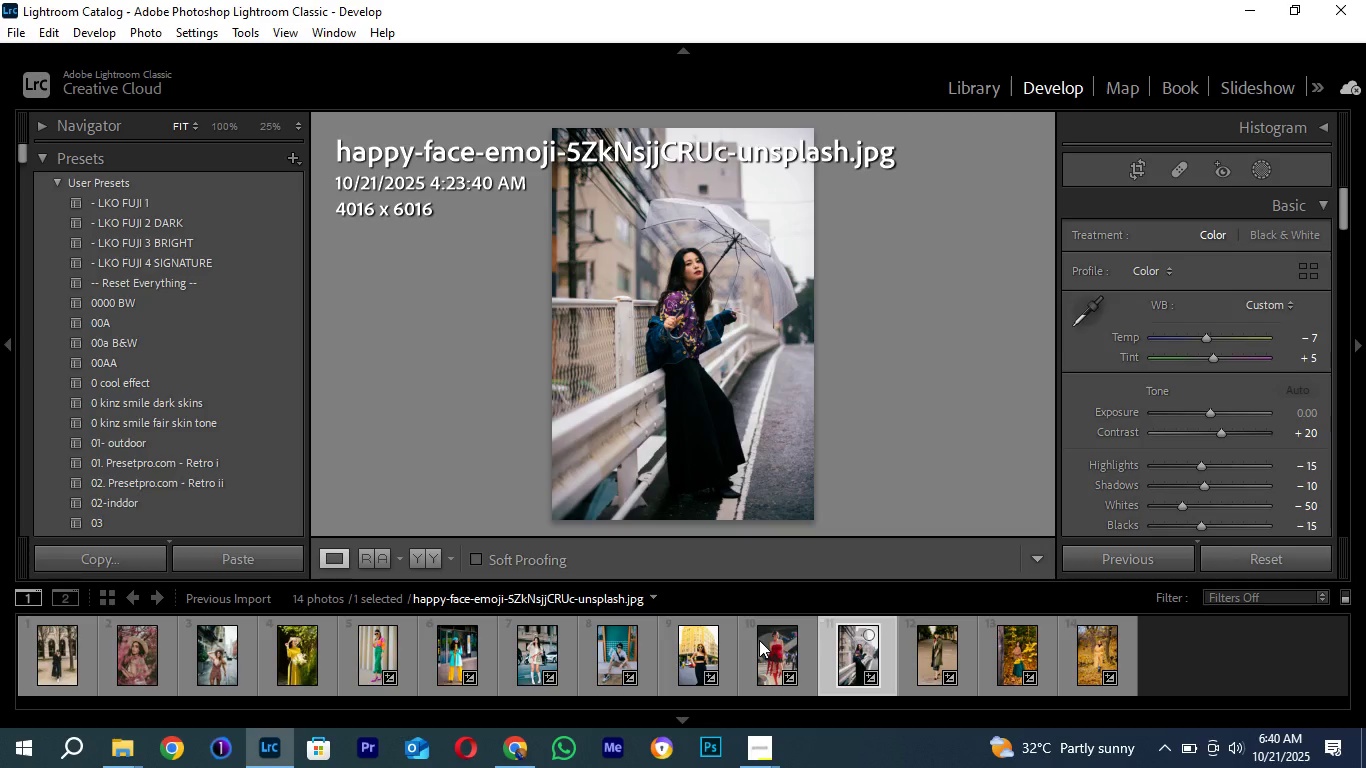 
left_click([759, 640])
 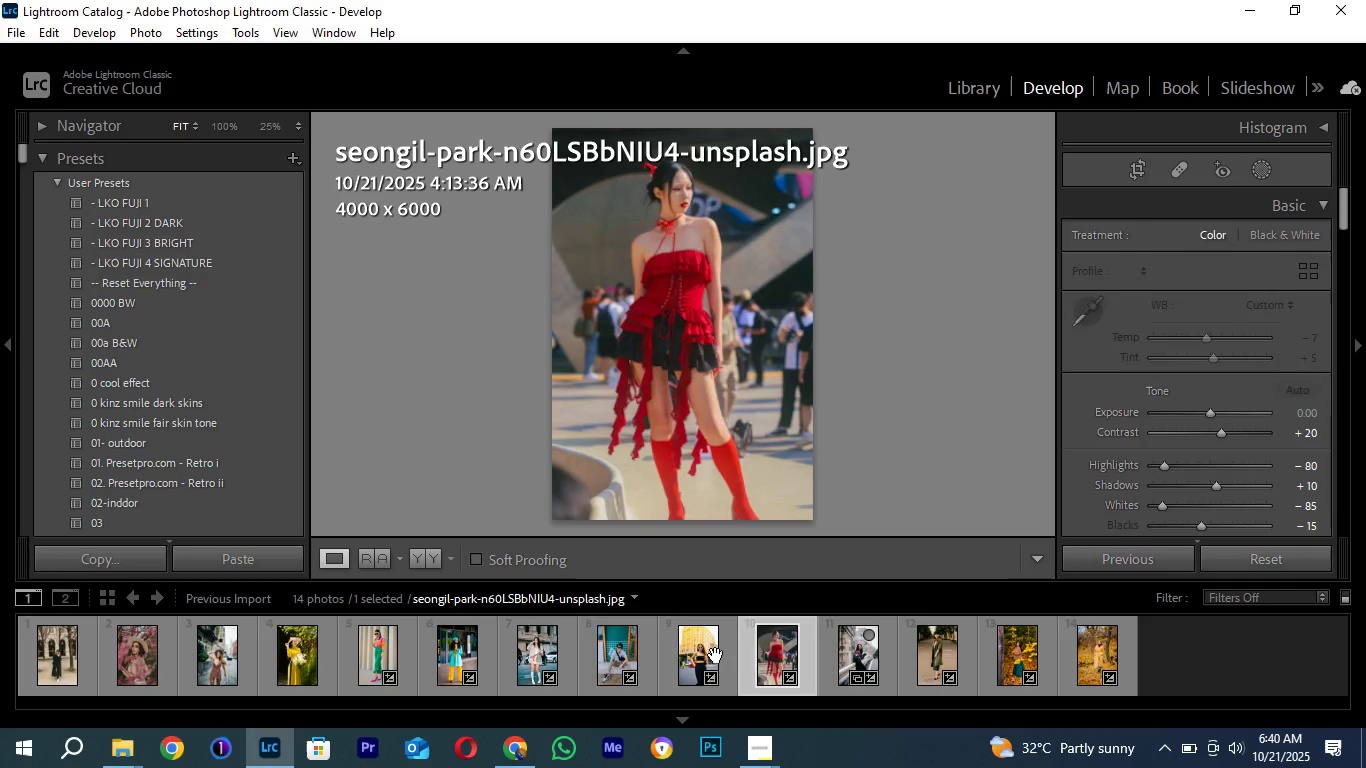 
left_click([679, 649])
 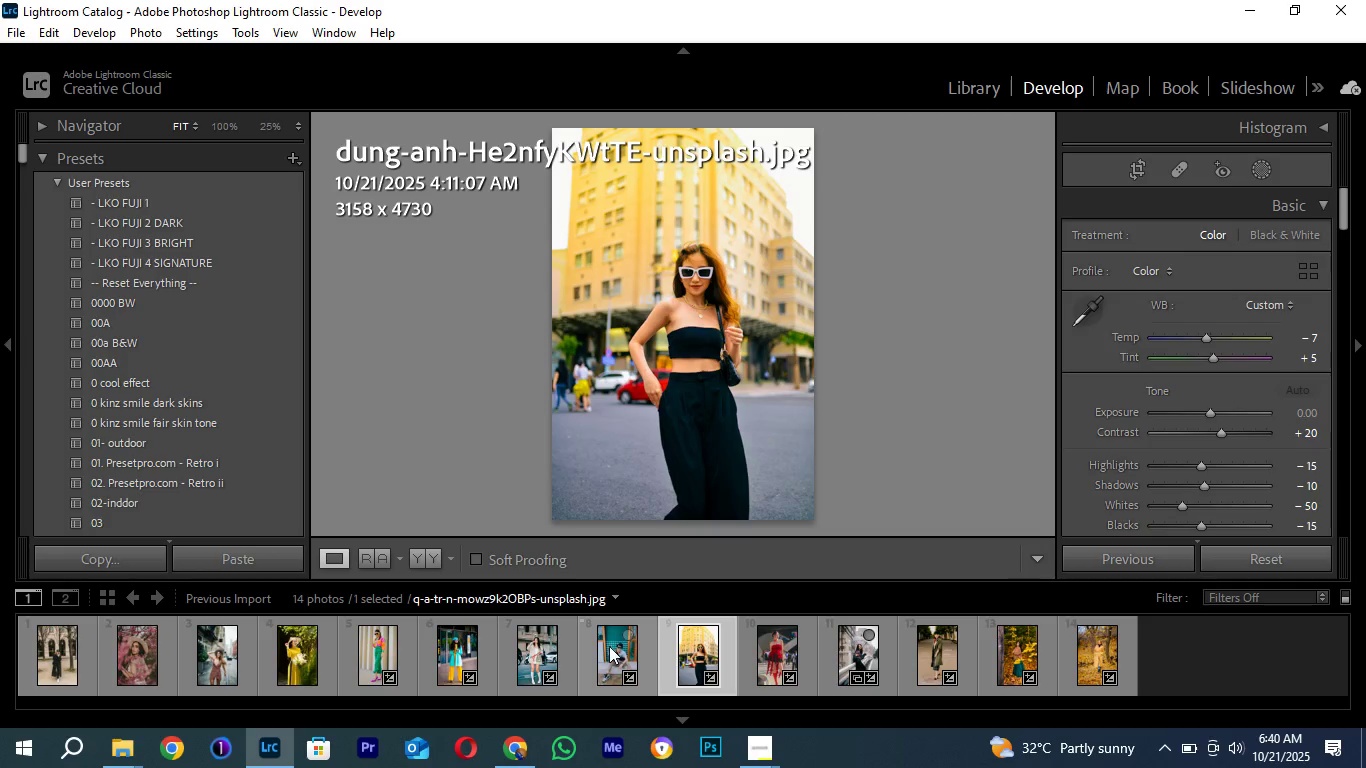 
left_click([603, 647])
 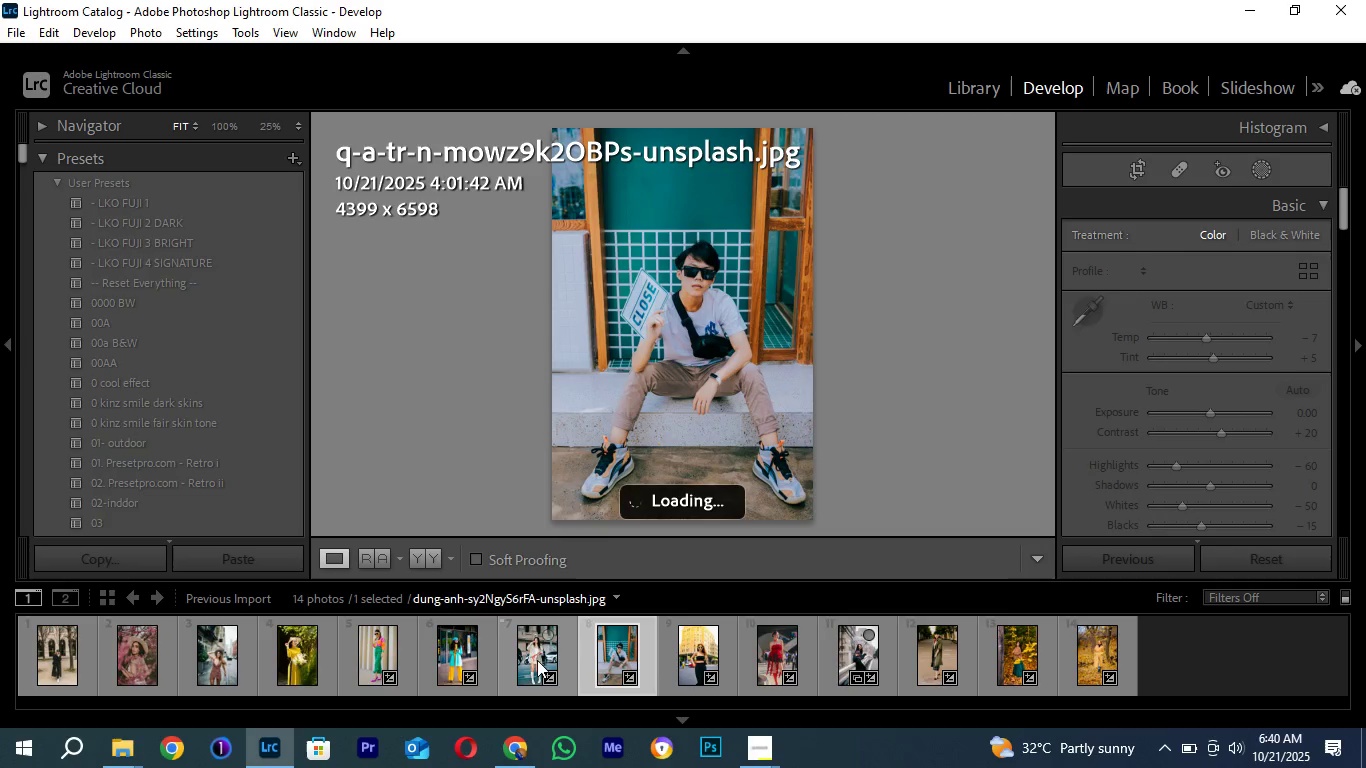 
left_click([532, 660])
 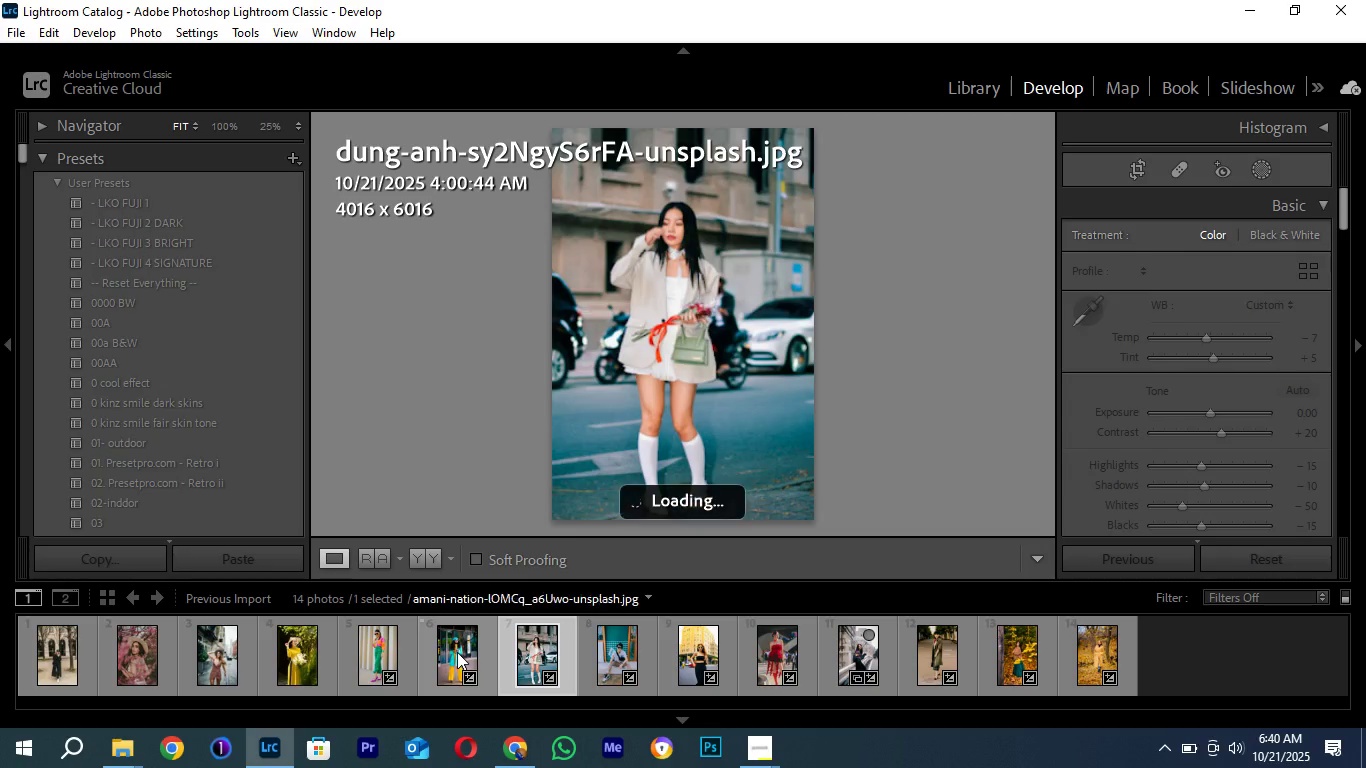 
left_click([457, 652])
 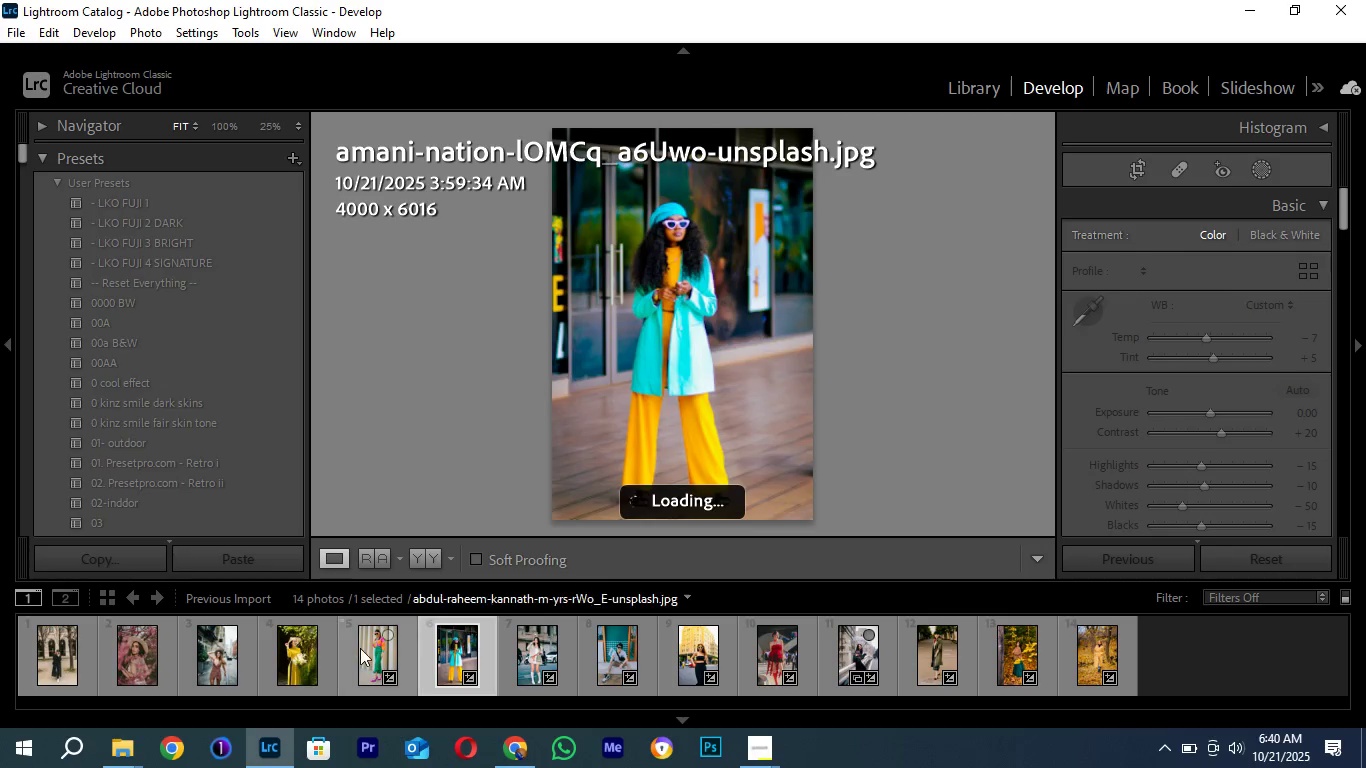 
left_click([360, 648])
 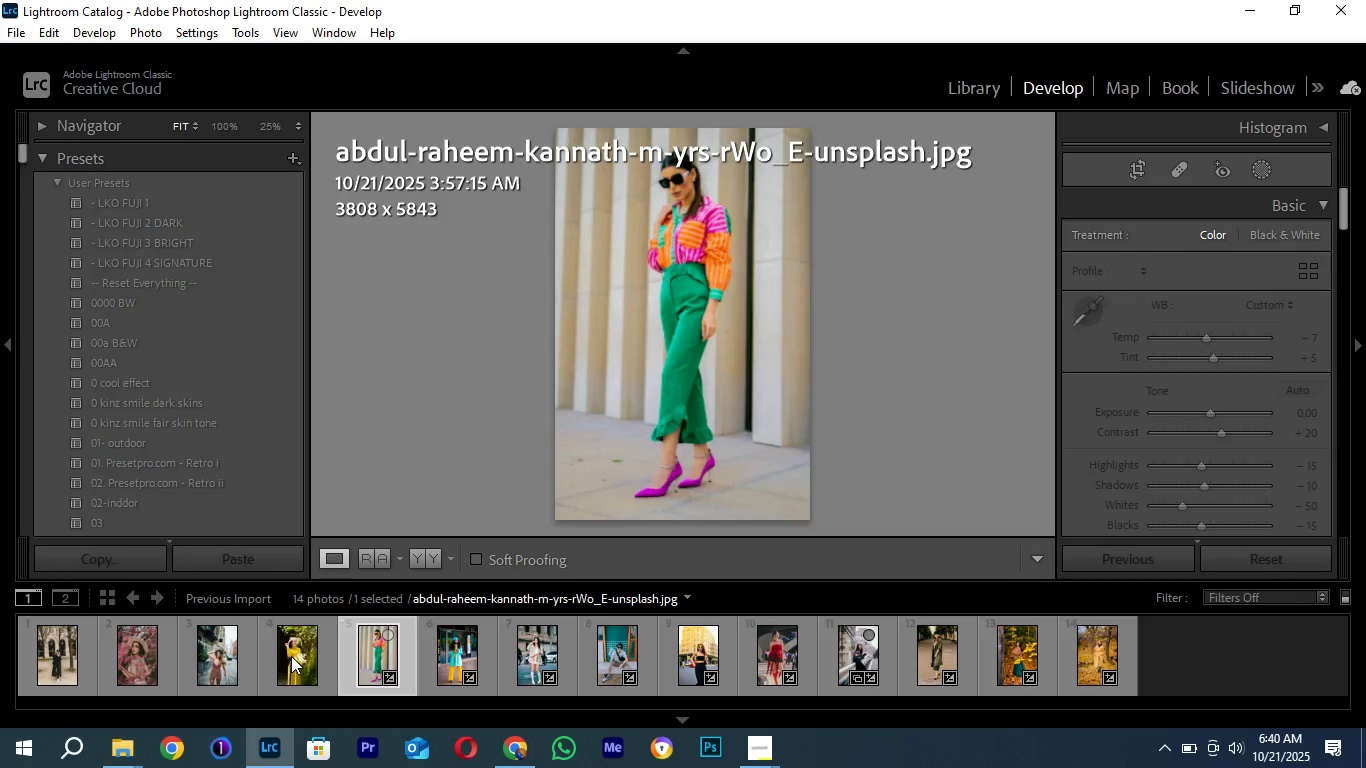 
left_click([291, 656])
 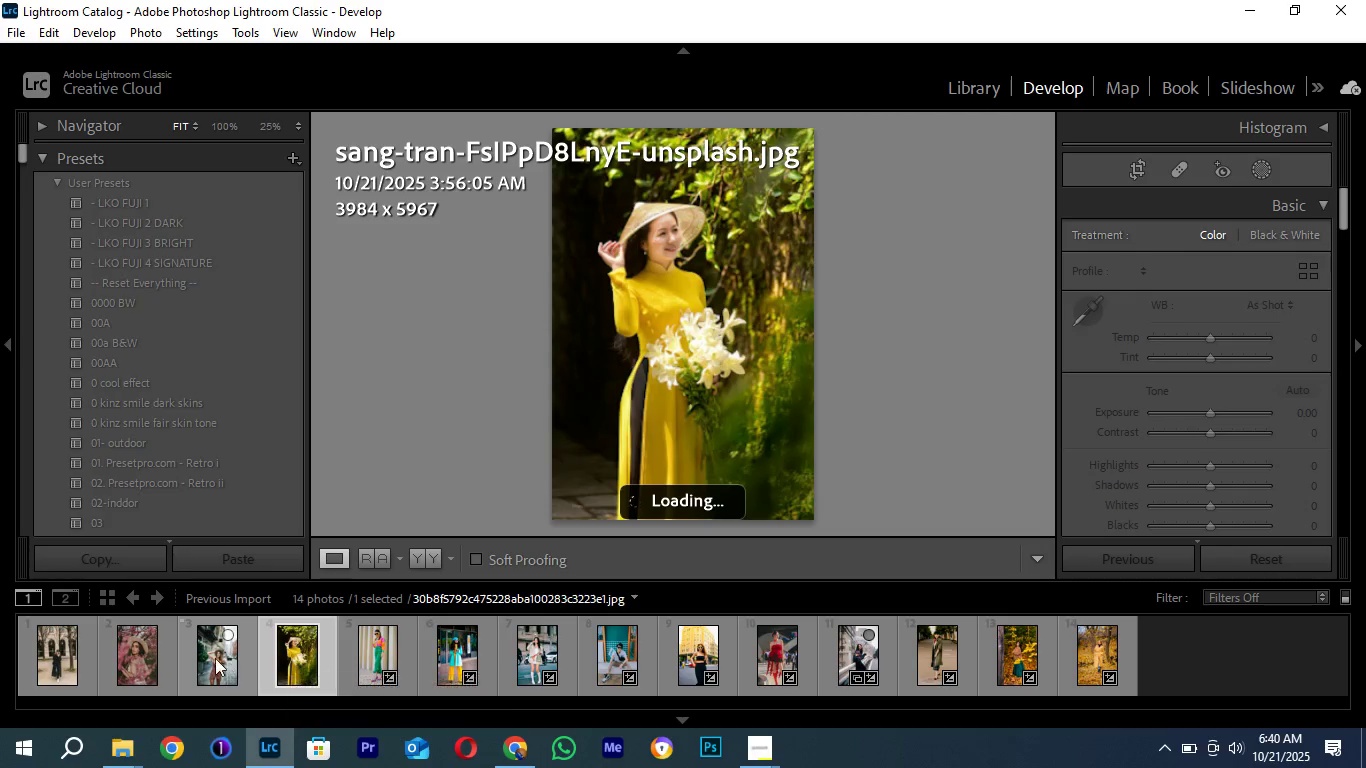 
left_click([215, 658])
 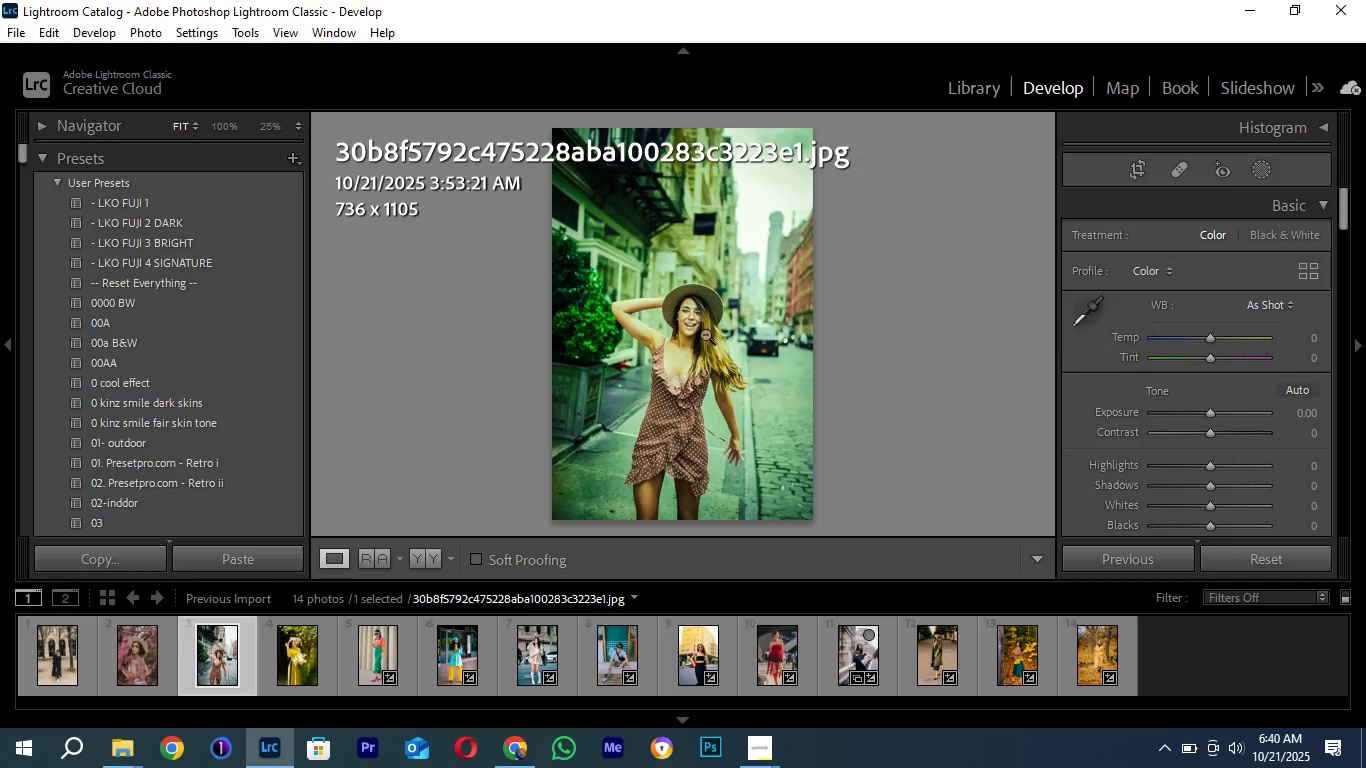 
left_click([704, 312])
 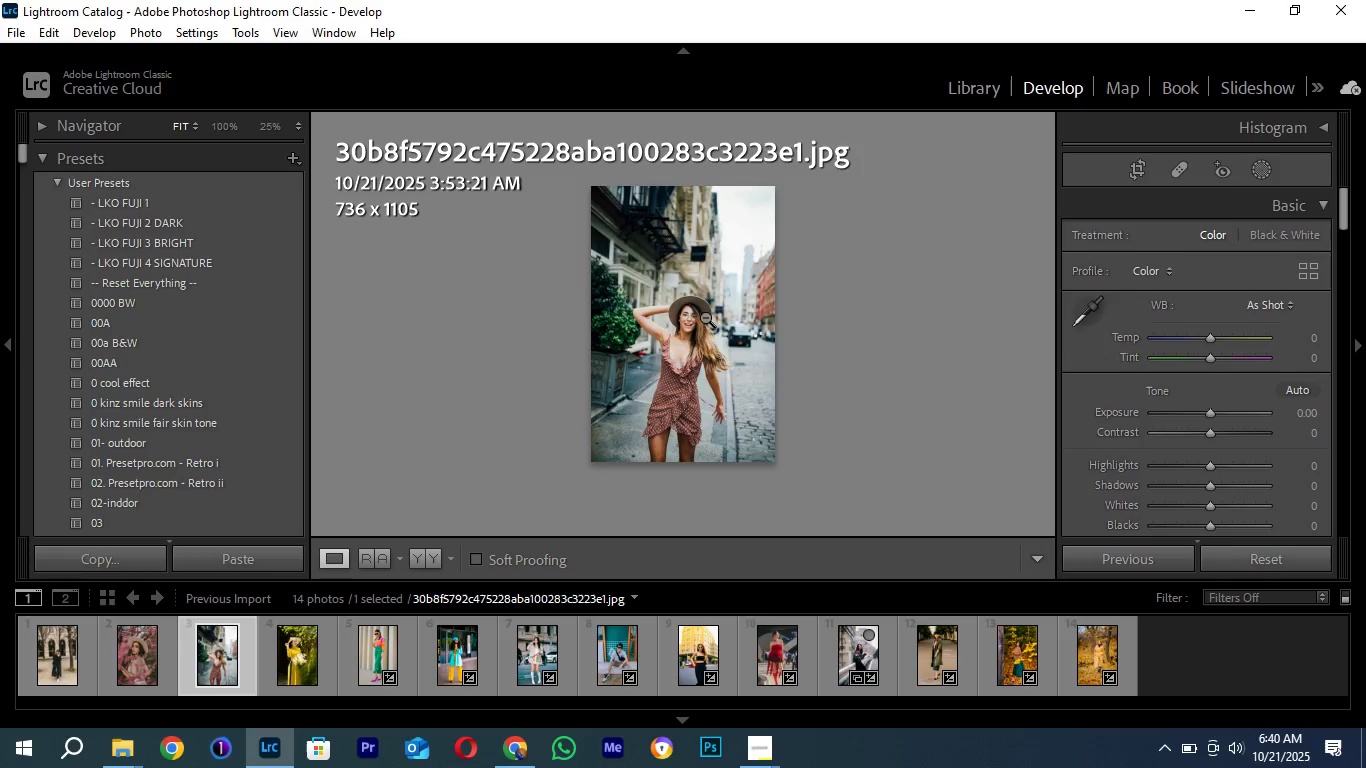 
left_click([705, 317])
 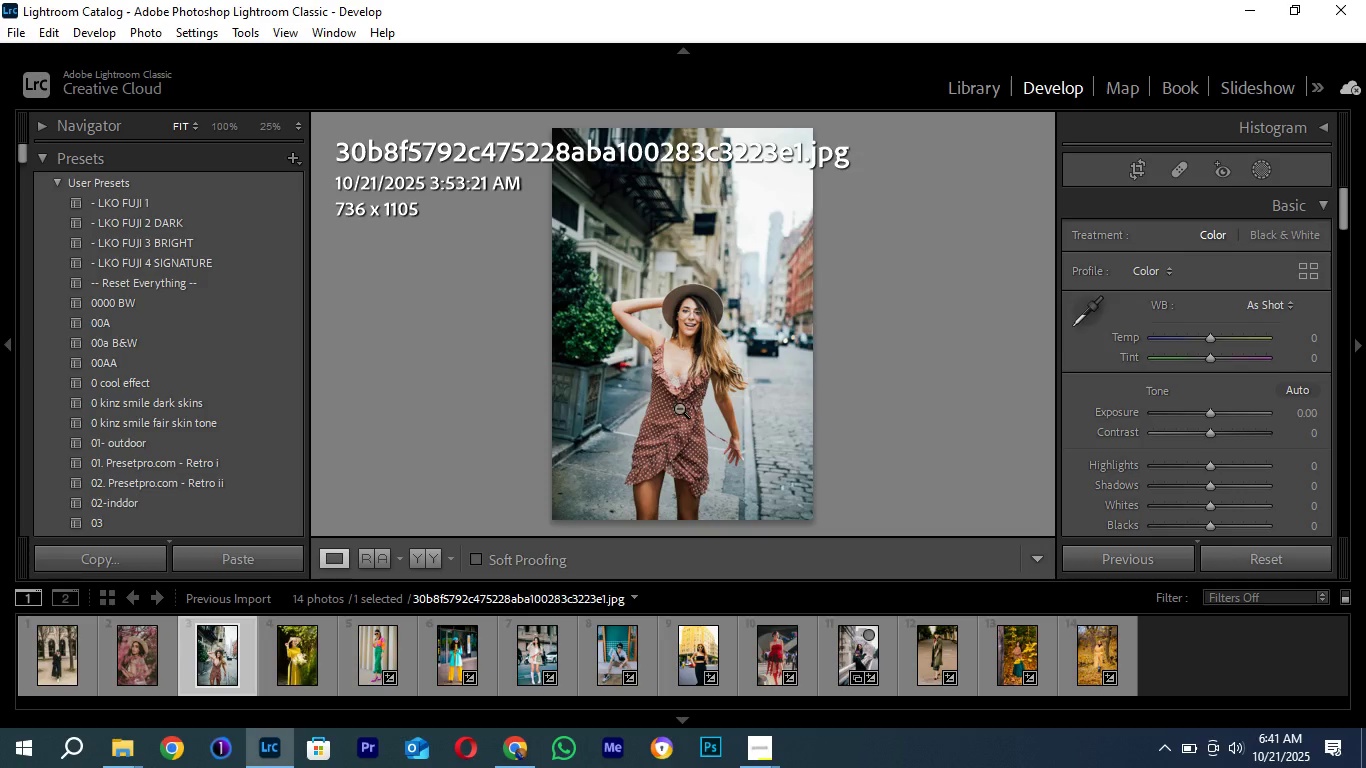 
wait(15.29)
 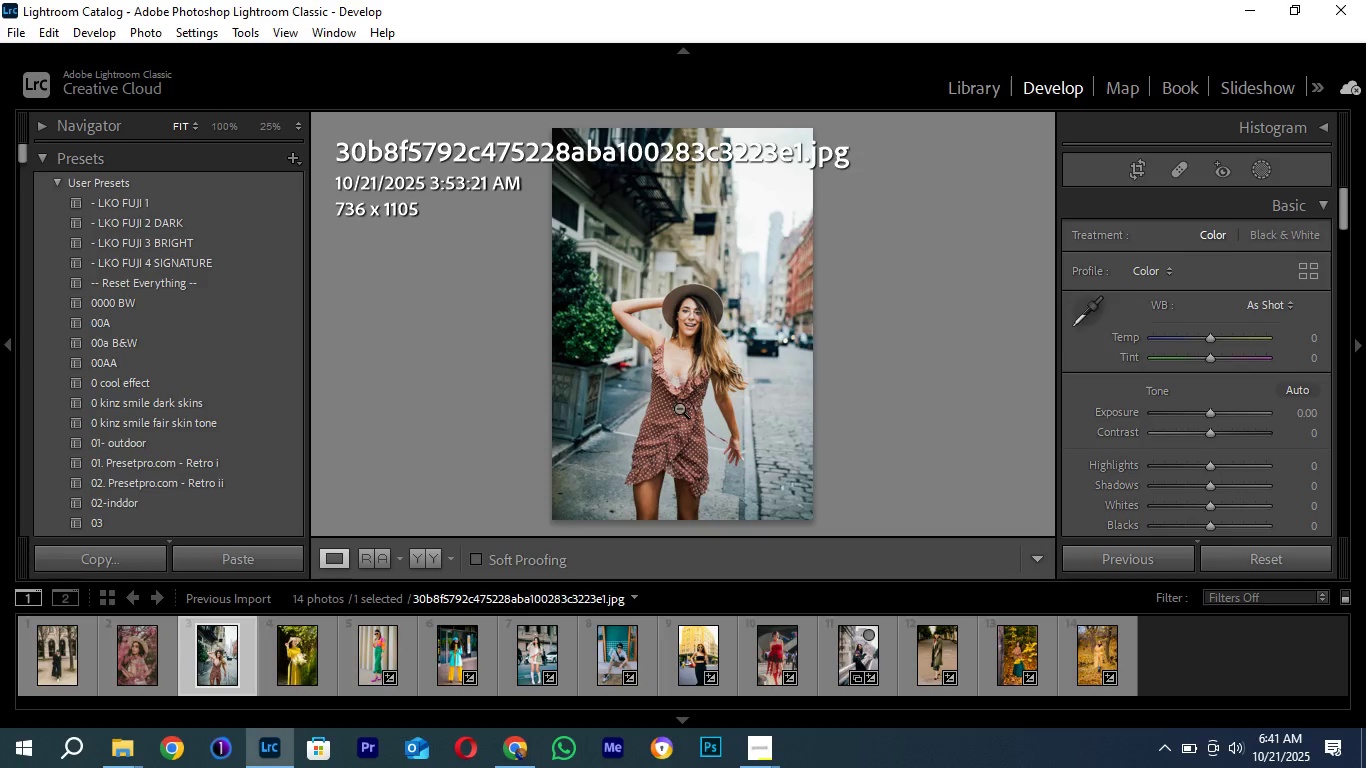 
left_click([749, 315])
 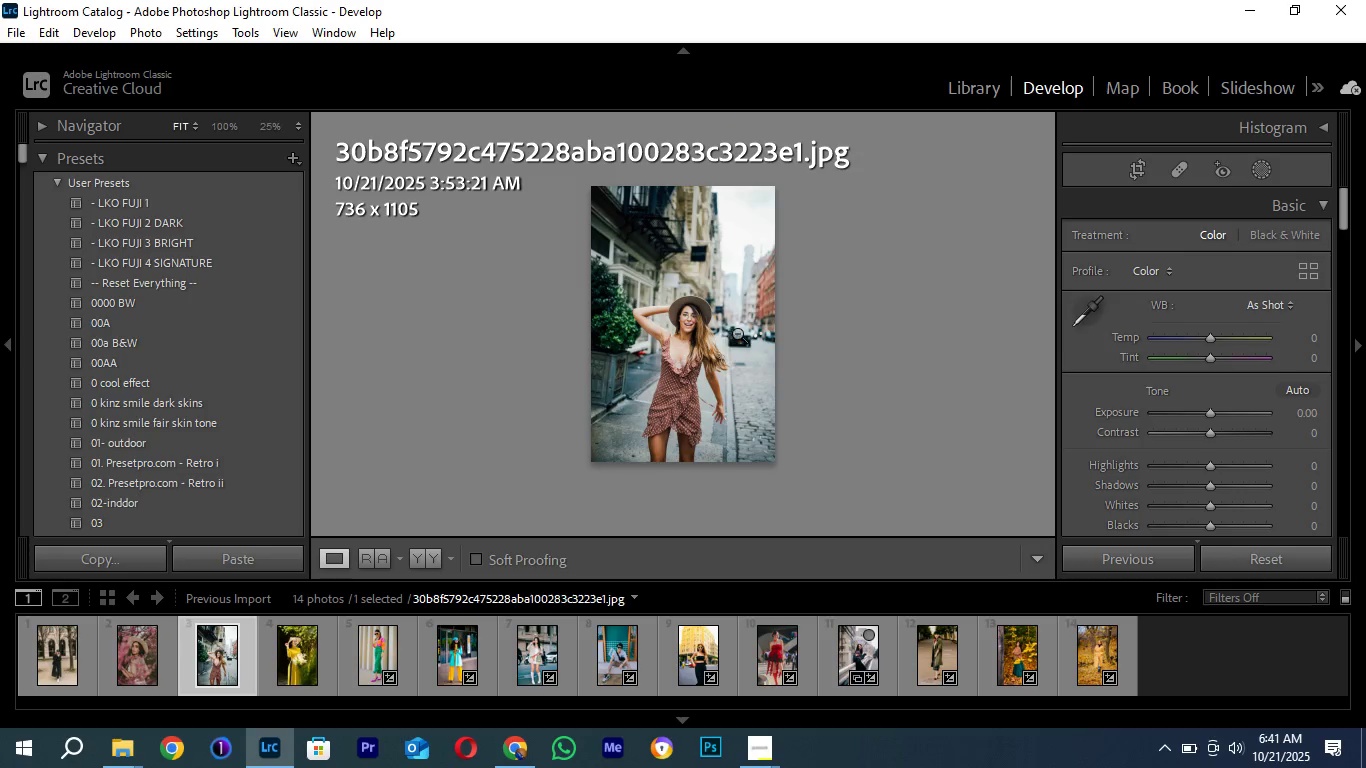 
left_click([737, 333])
 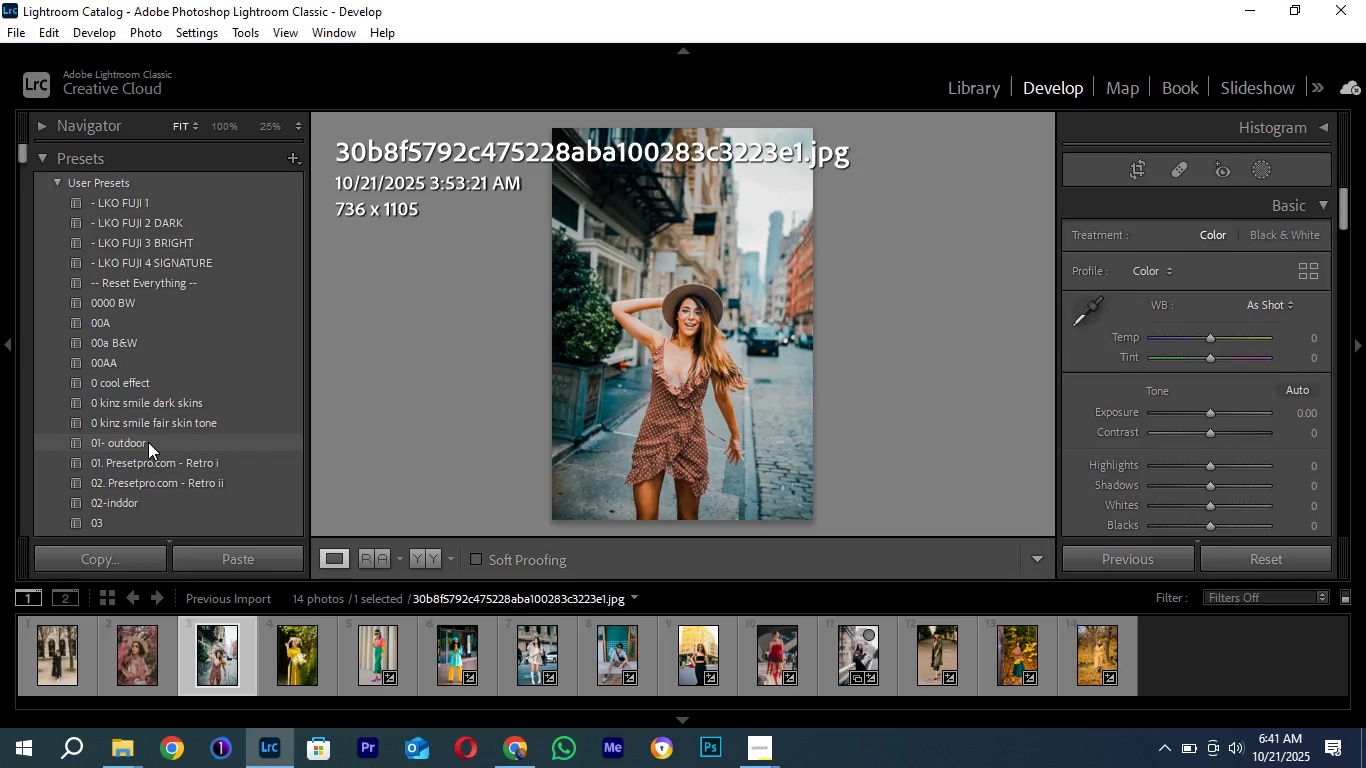 
wait(15.88)
 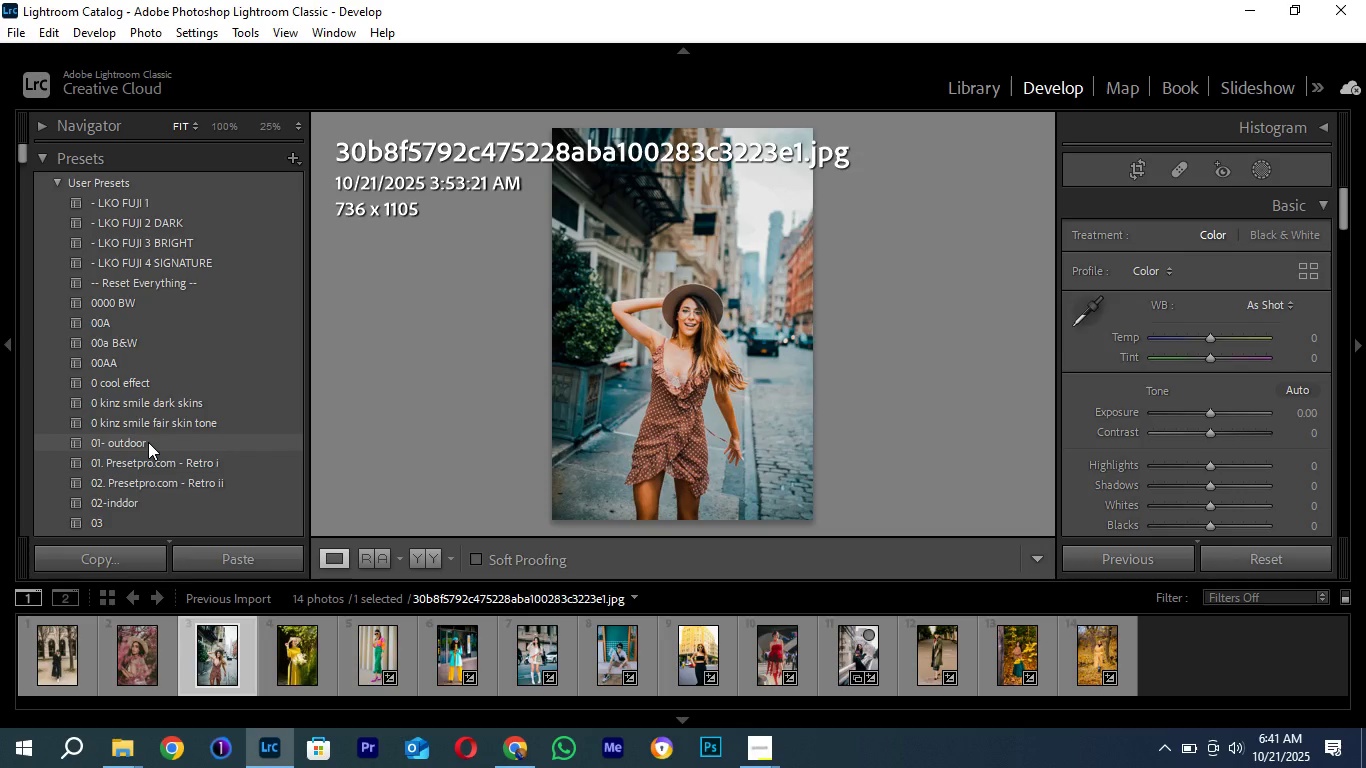 
left_click([753, 271])
 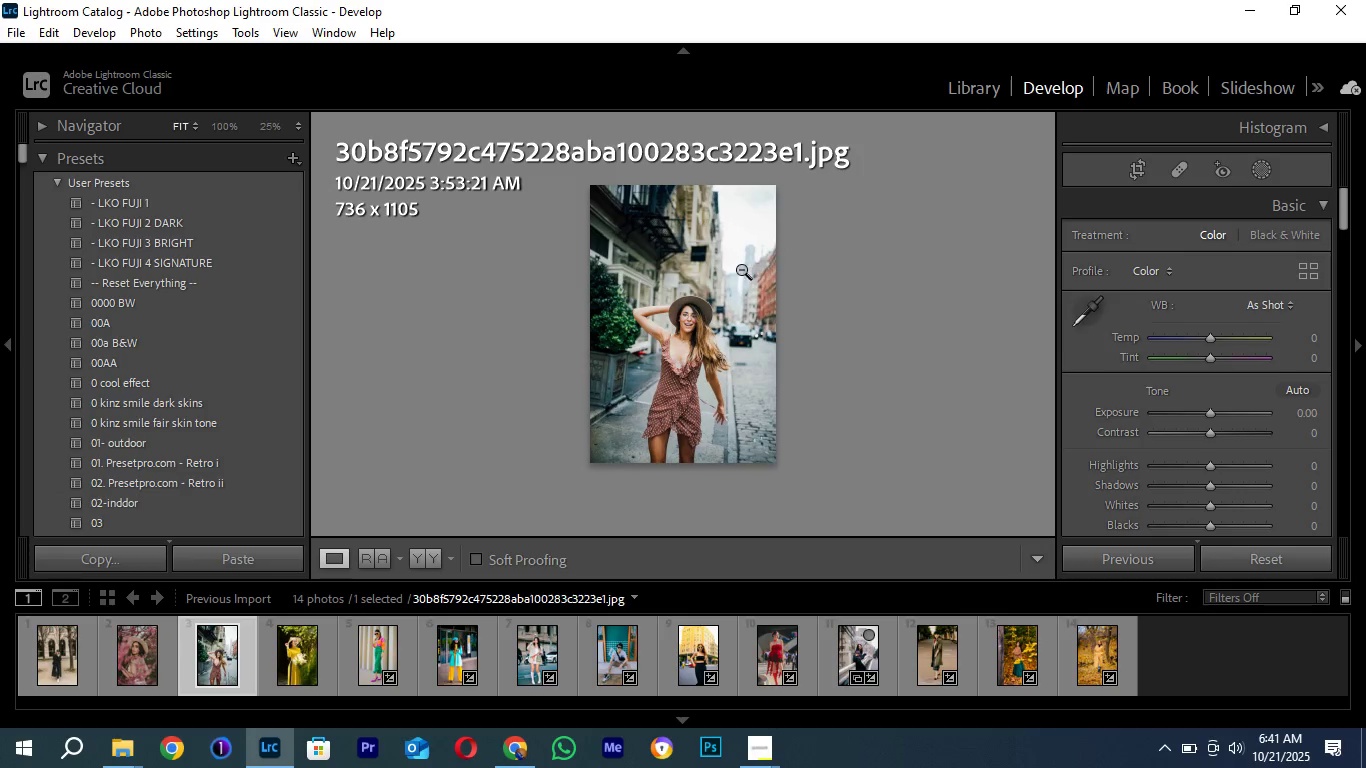 
left_click([753, 271])
 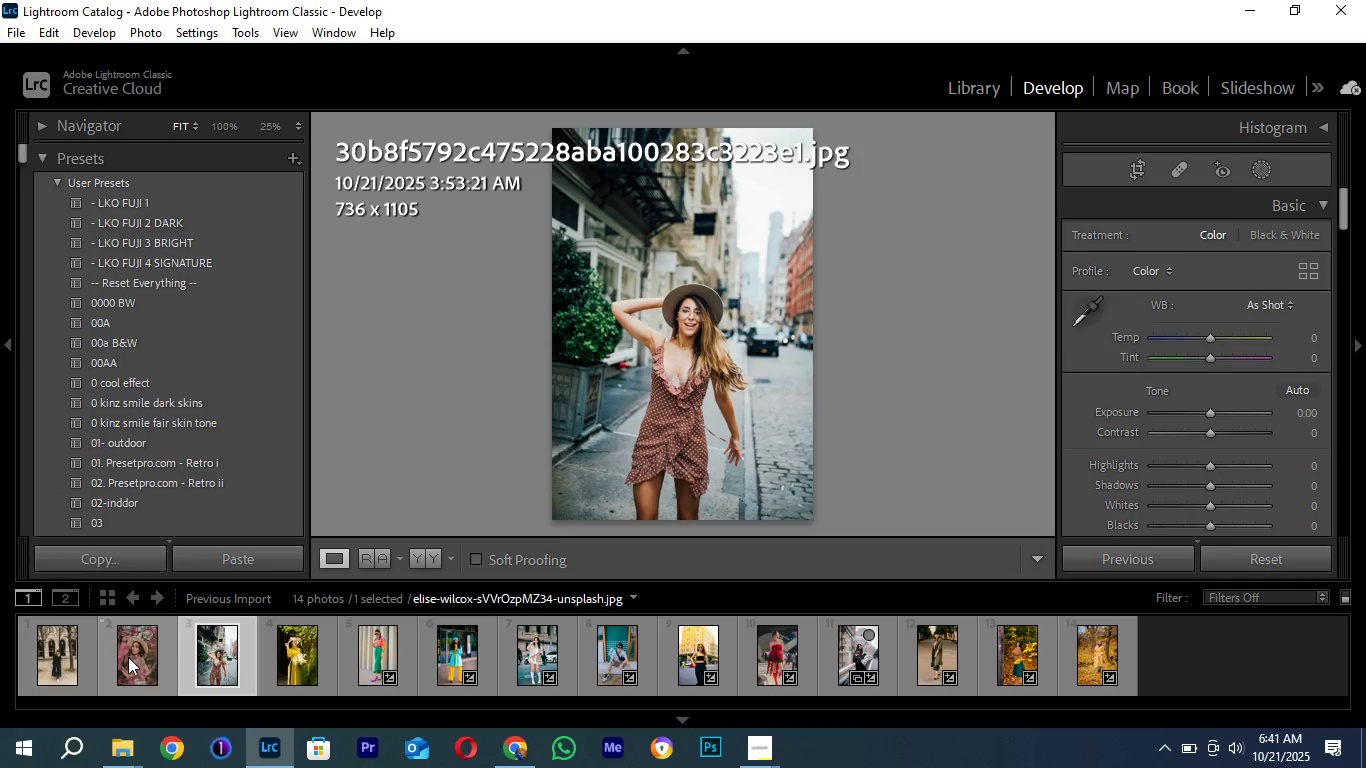 
left_click([128, 657])
 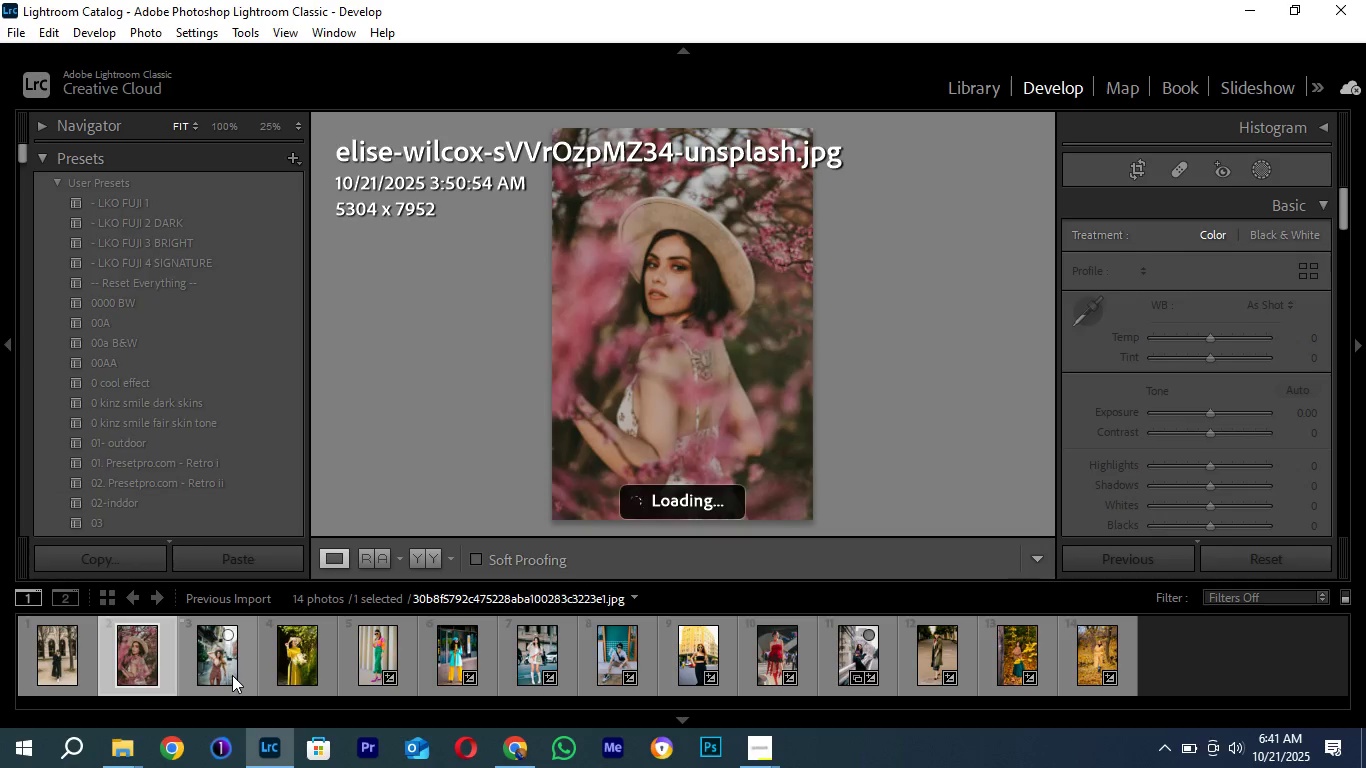 
left_click([232, 675])
 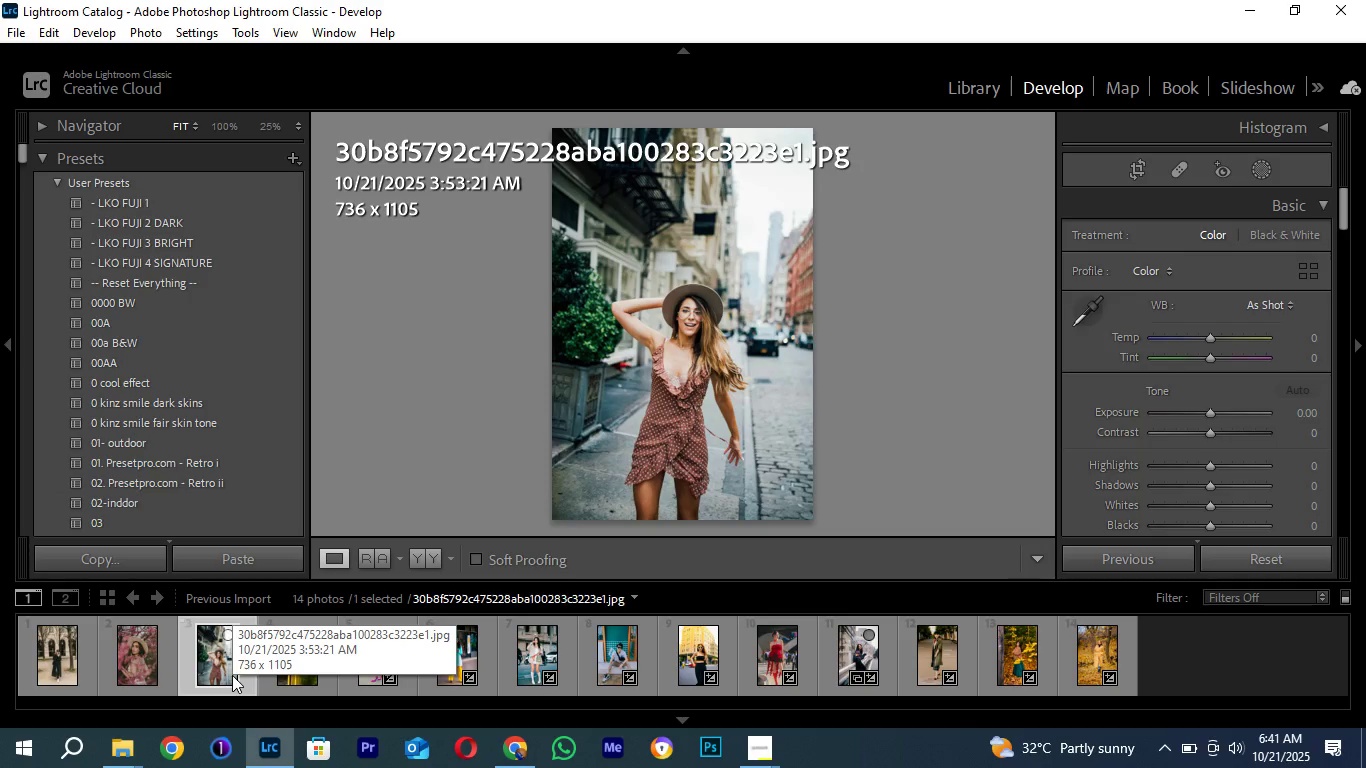 
key(Delete)
 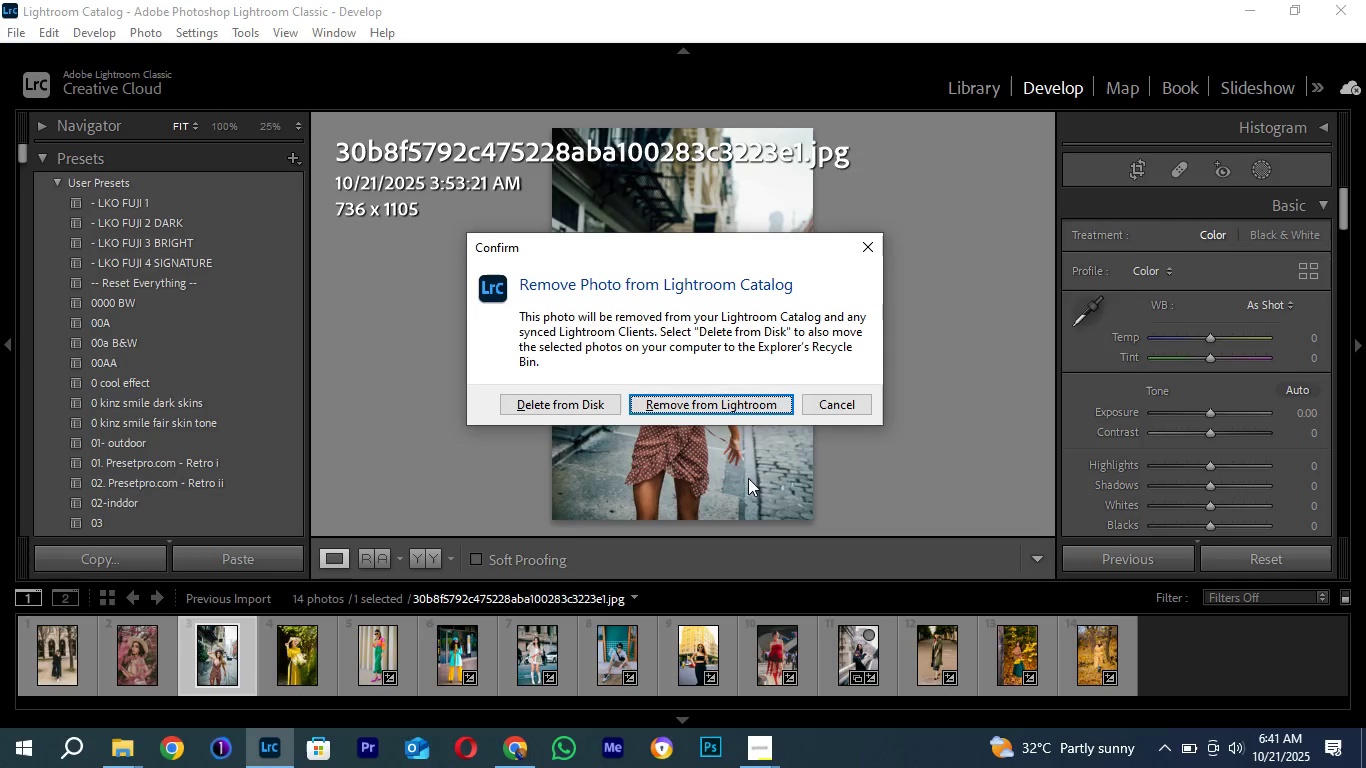 
left_click([698, 404])
 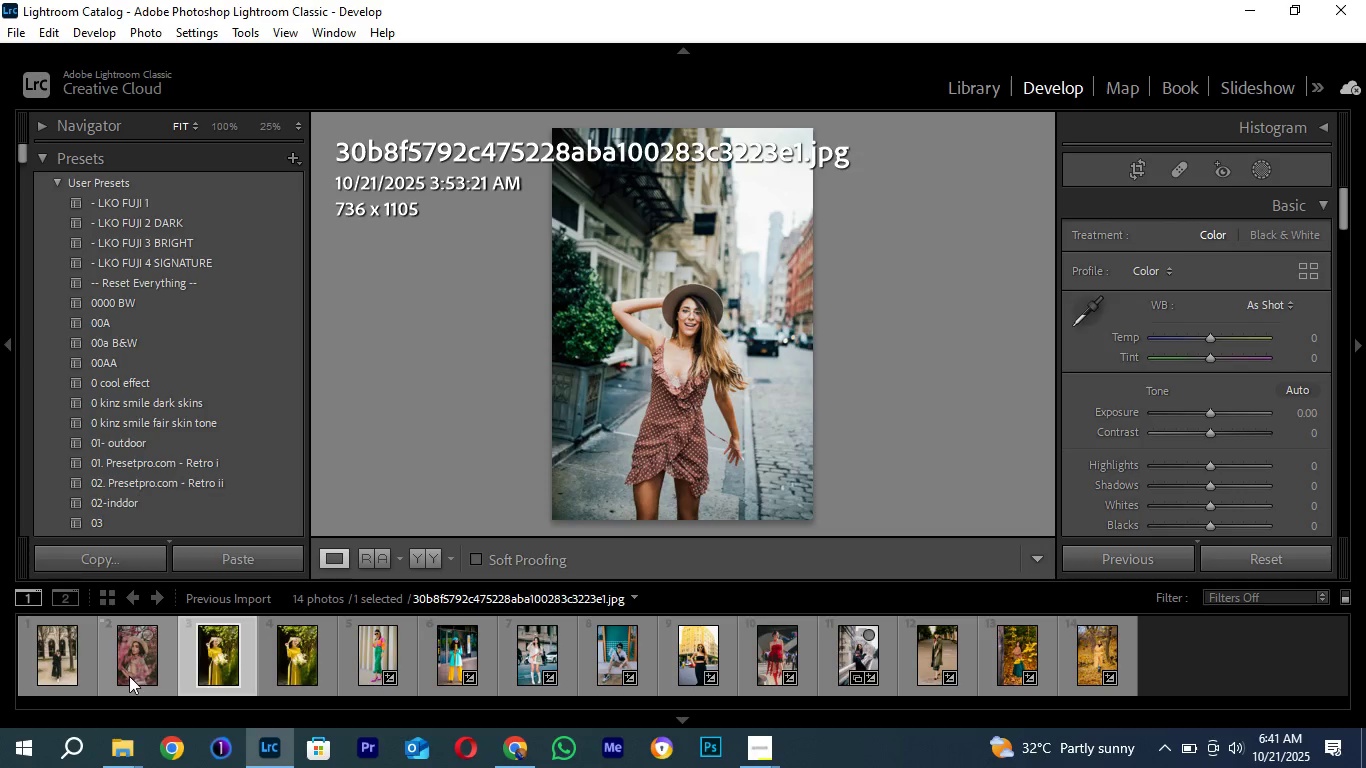 
left_click([136, 665])
 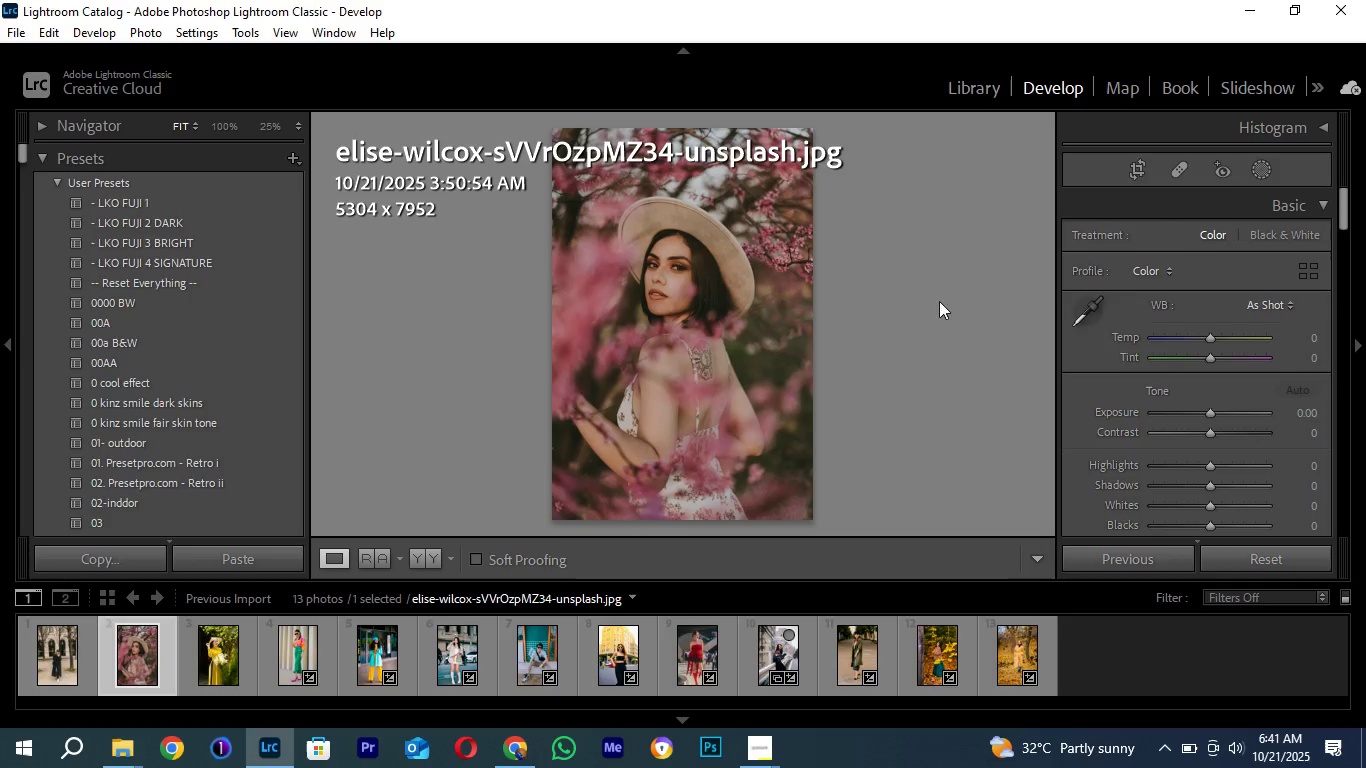 
wait(8.69)
 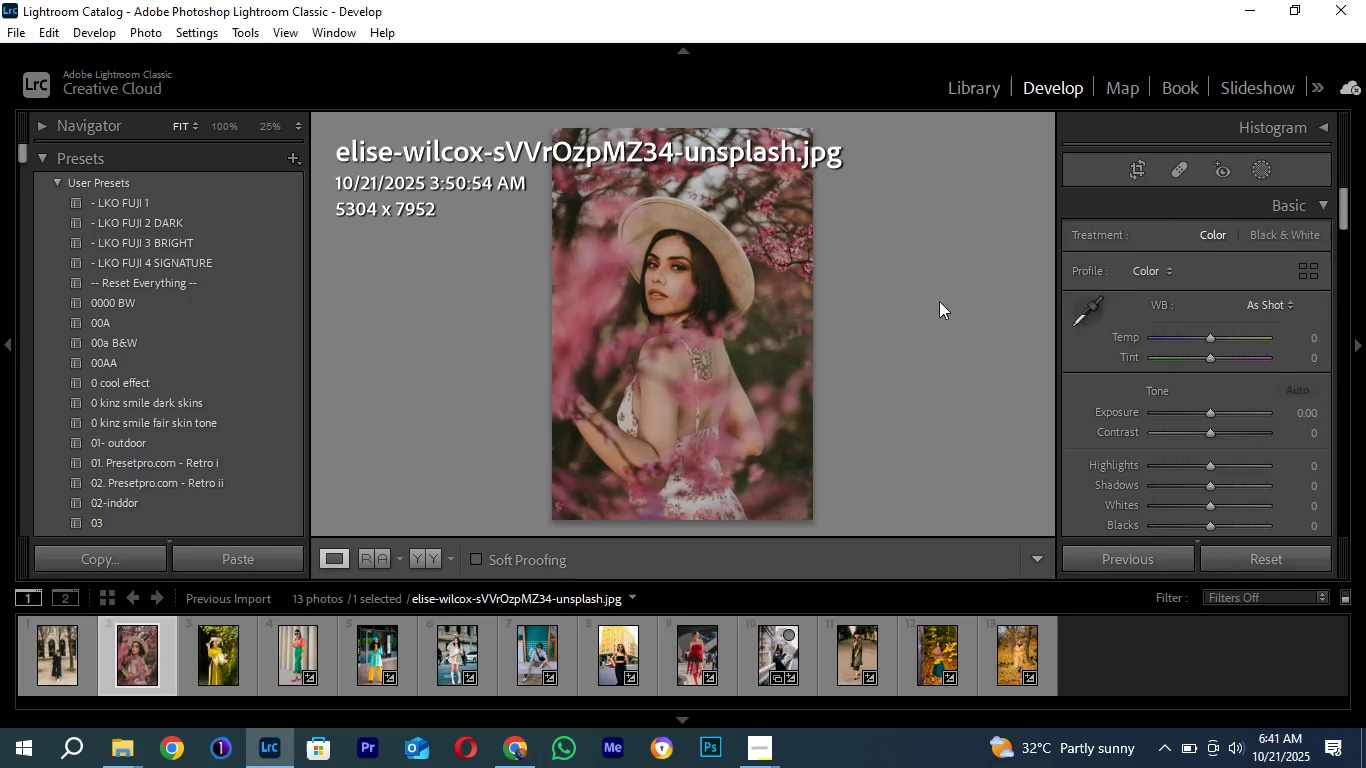 
left_click([53, 663])
 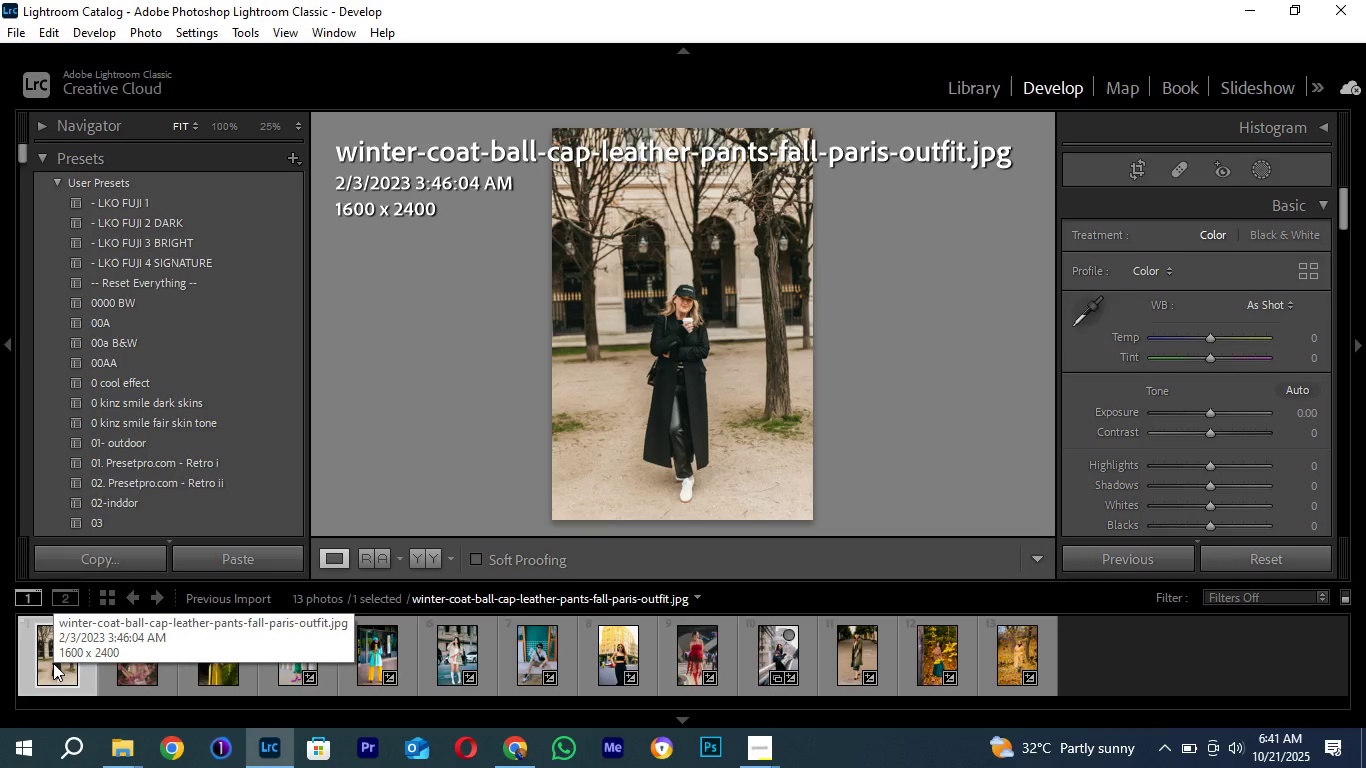 
key(Delete)
 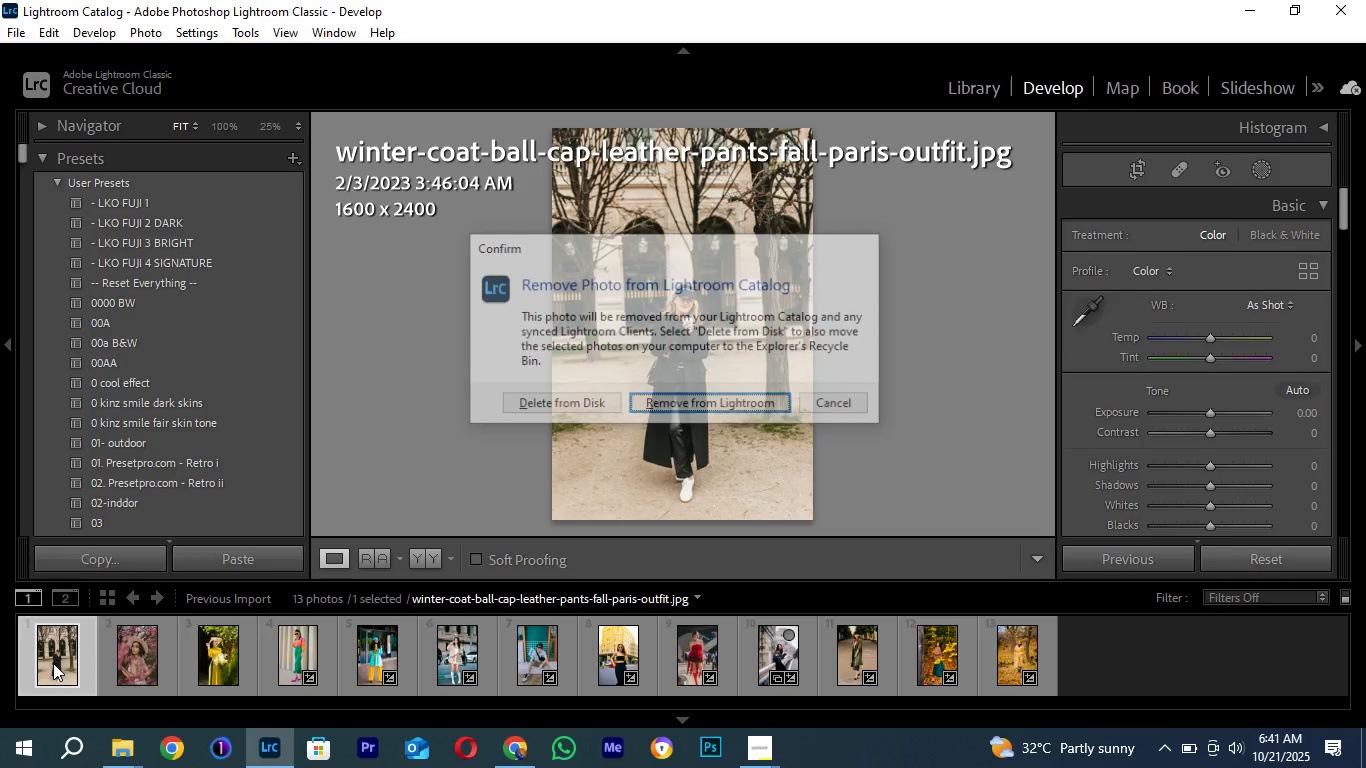 
key(Enter)
 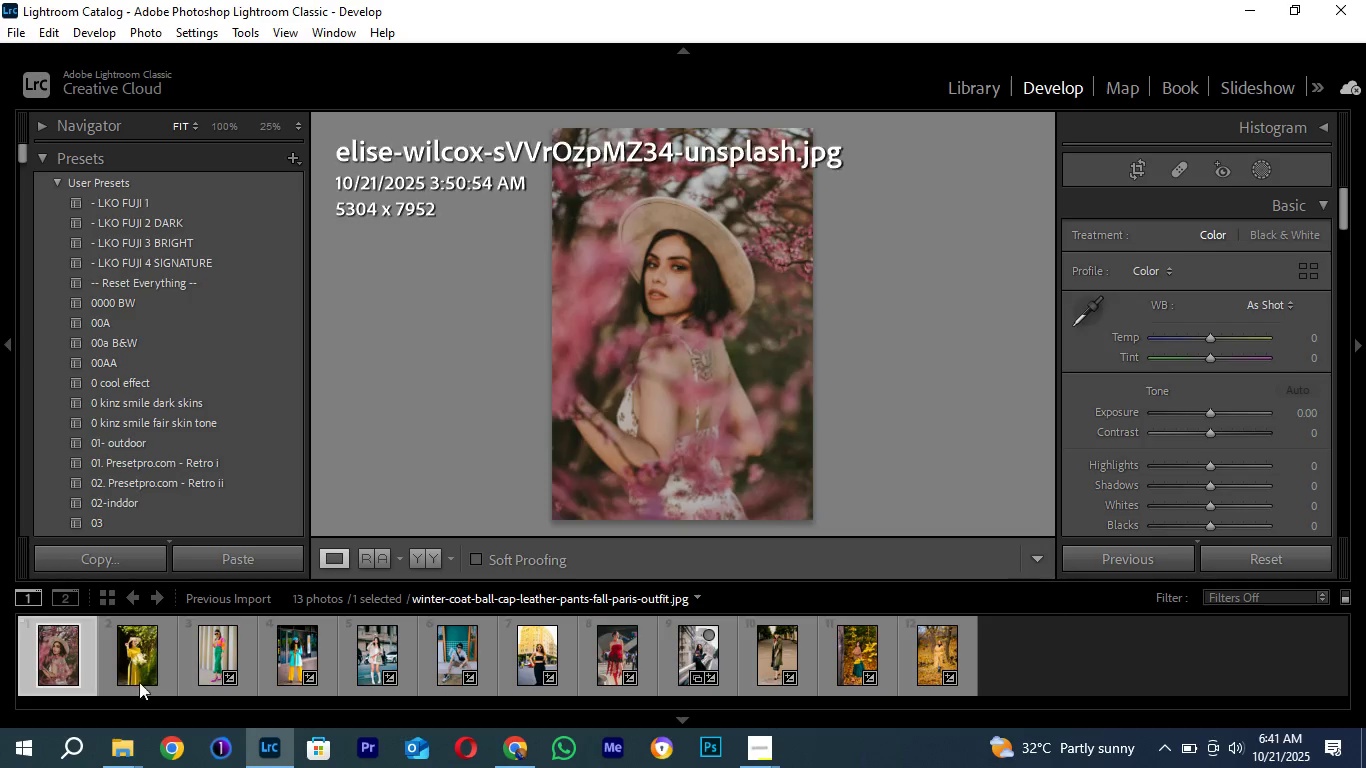 
left_click([135, 668])
 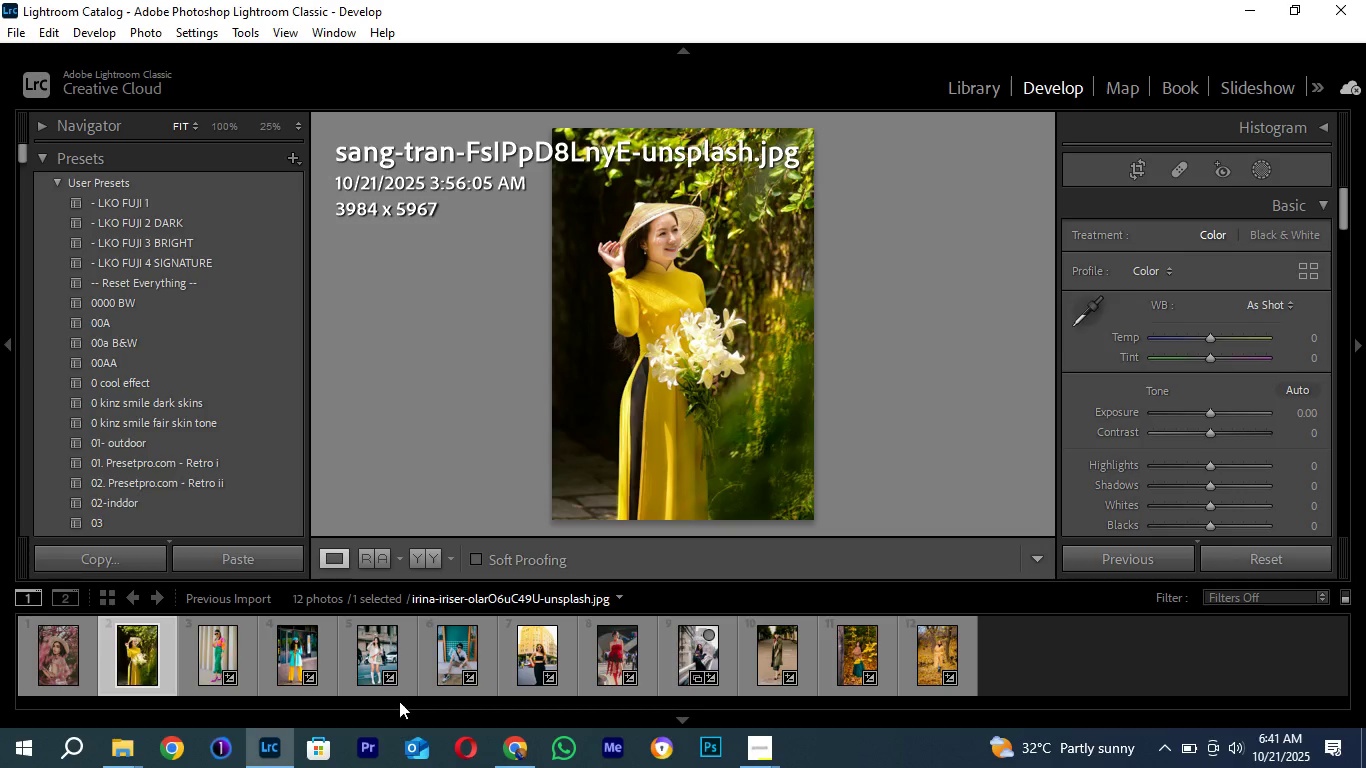 
left_click([434, 656])
 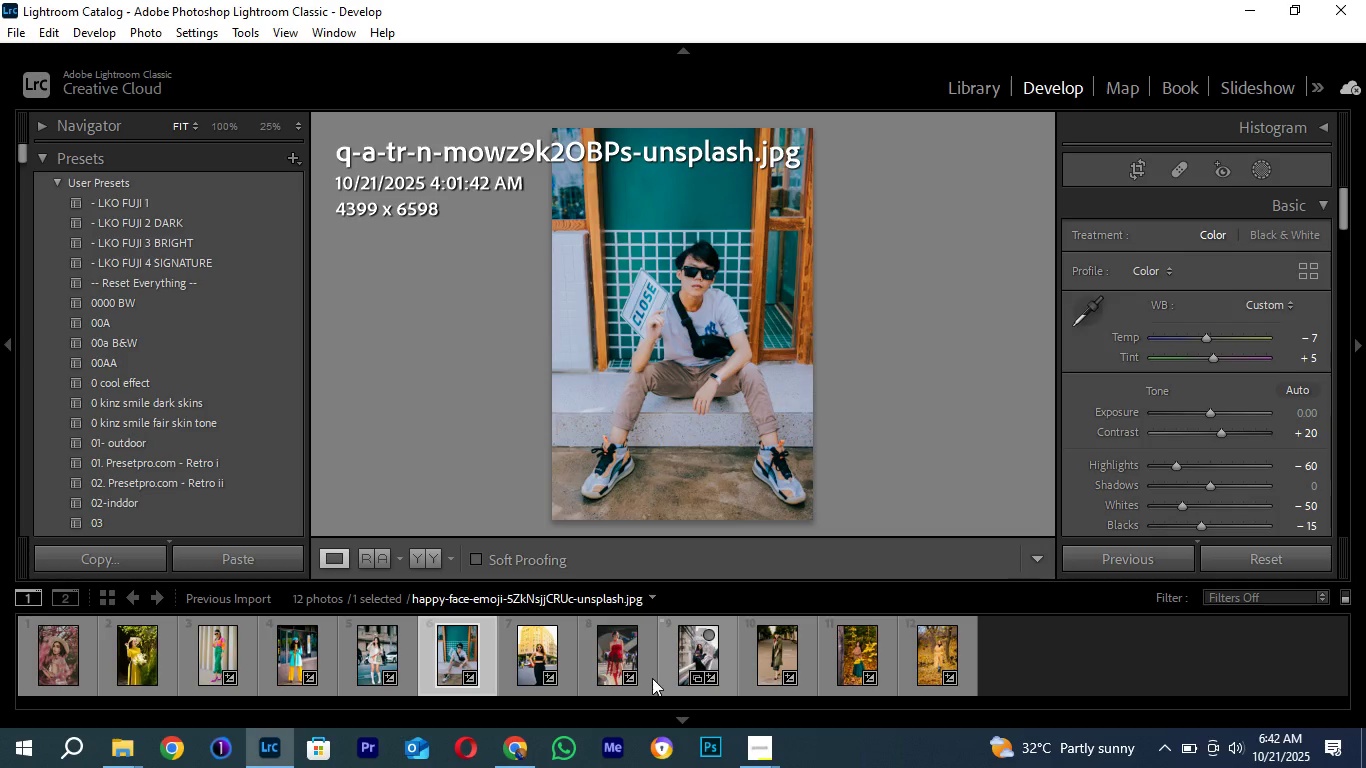 
wait(11.86)
 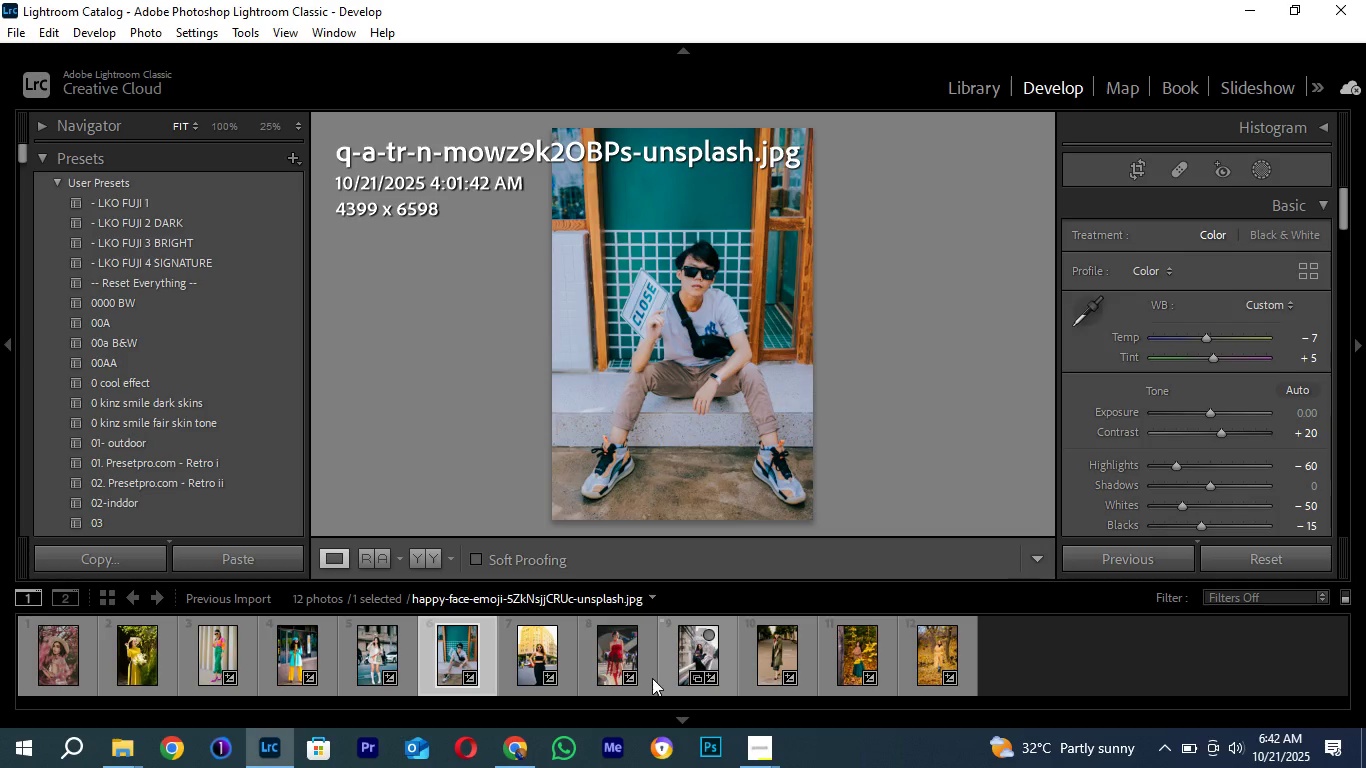 
left_click([599, 653])
 